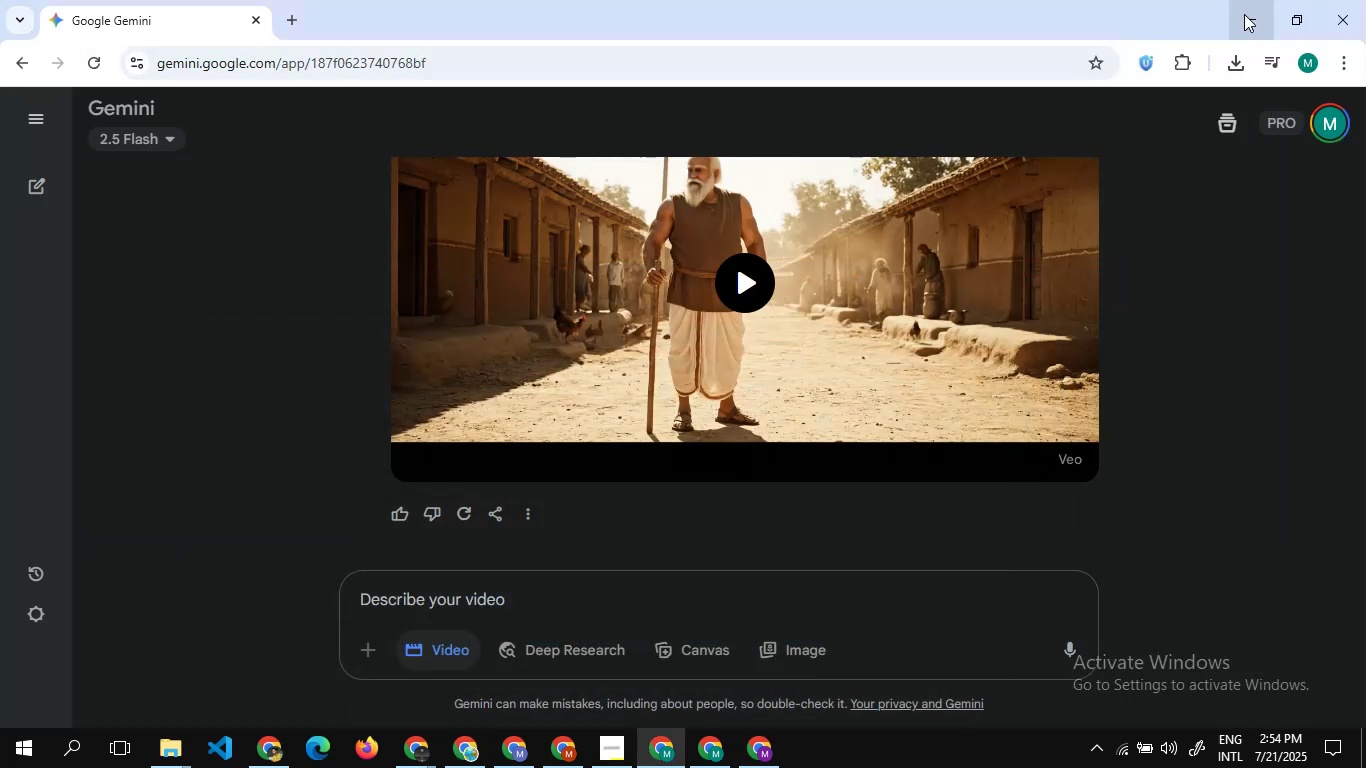 
left_click([1244, 14])
 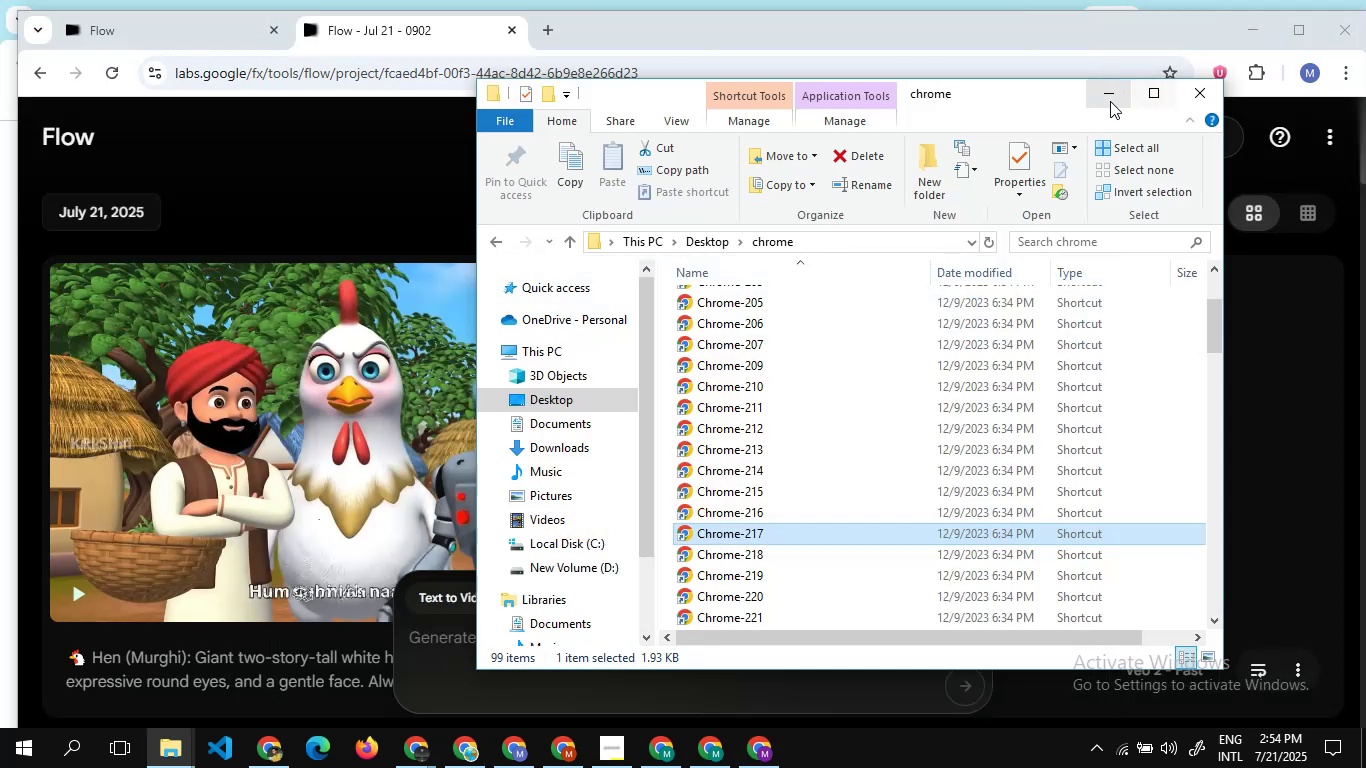 
left_click([1103, 101])
 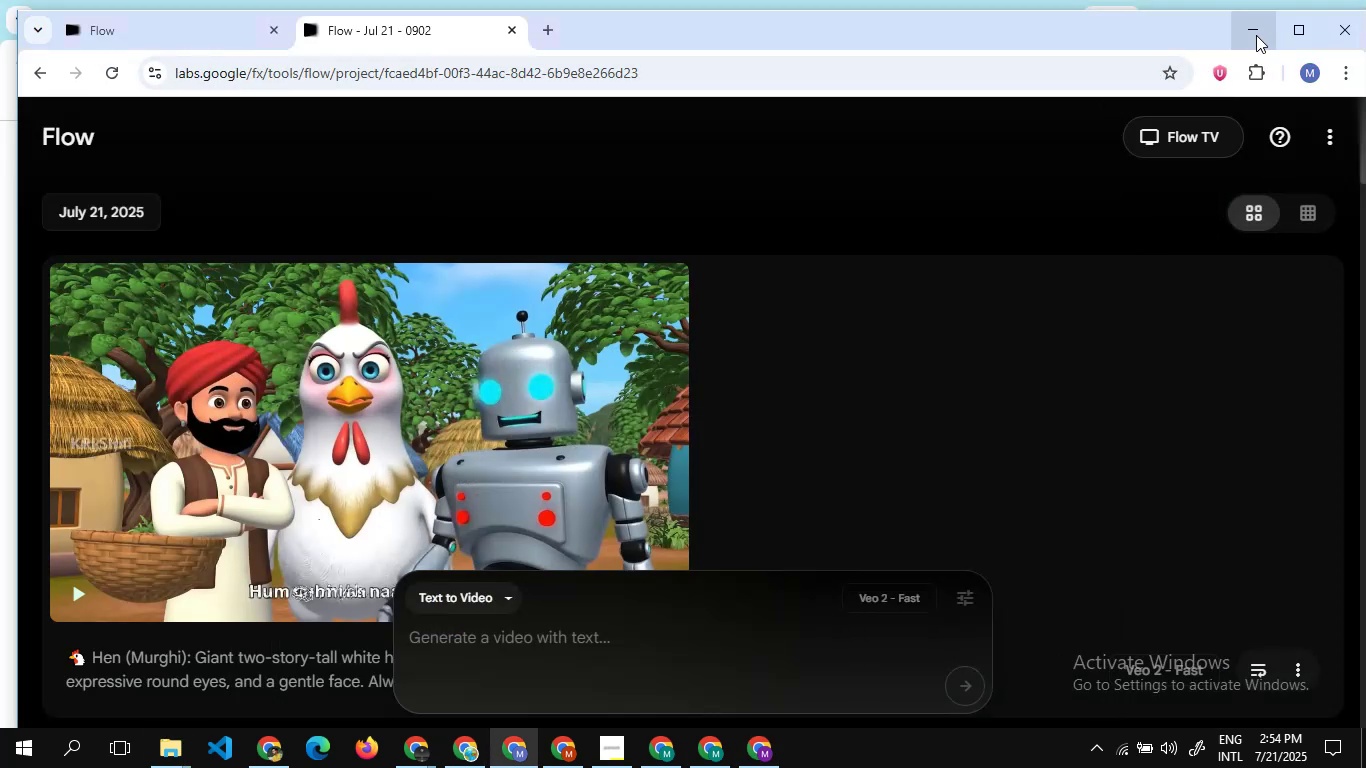 
left_click([1256, 35])
 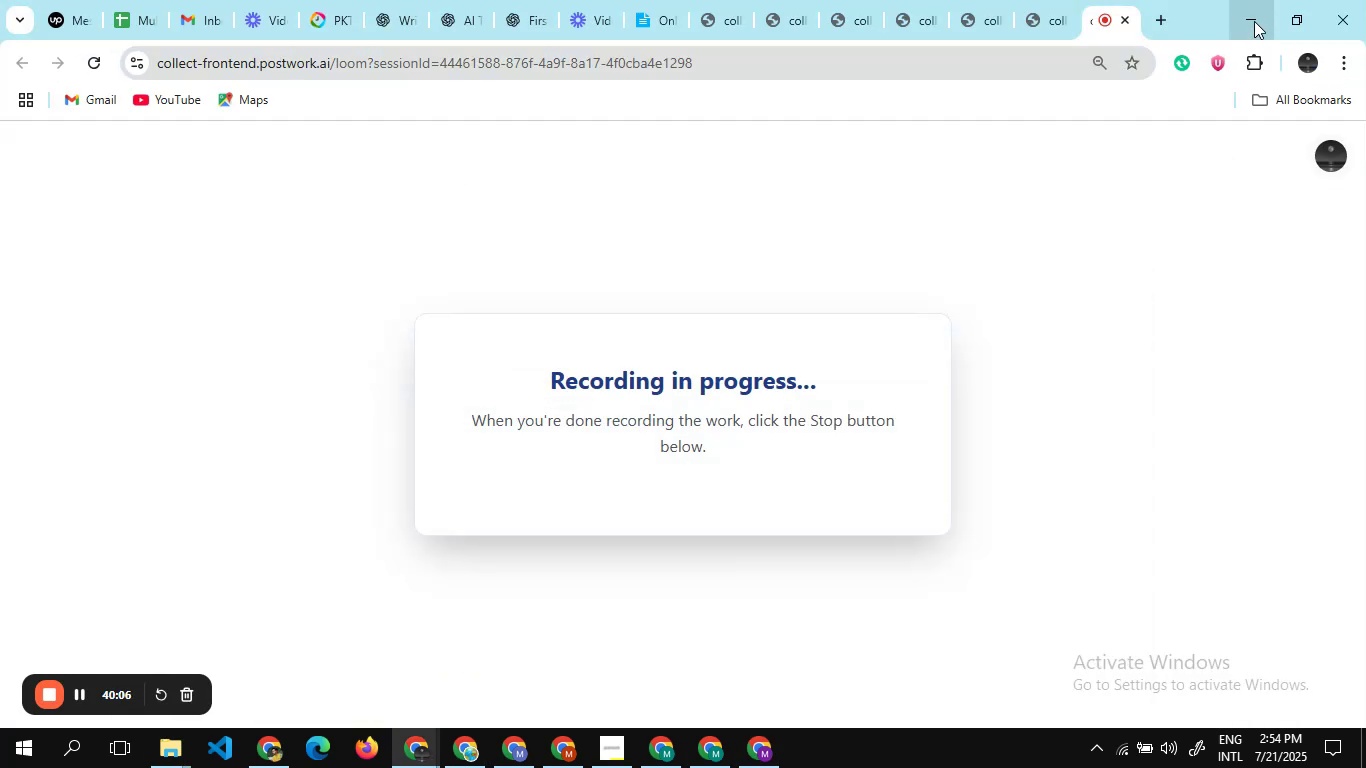 
left_click([1254, 21])
 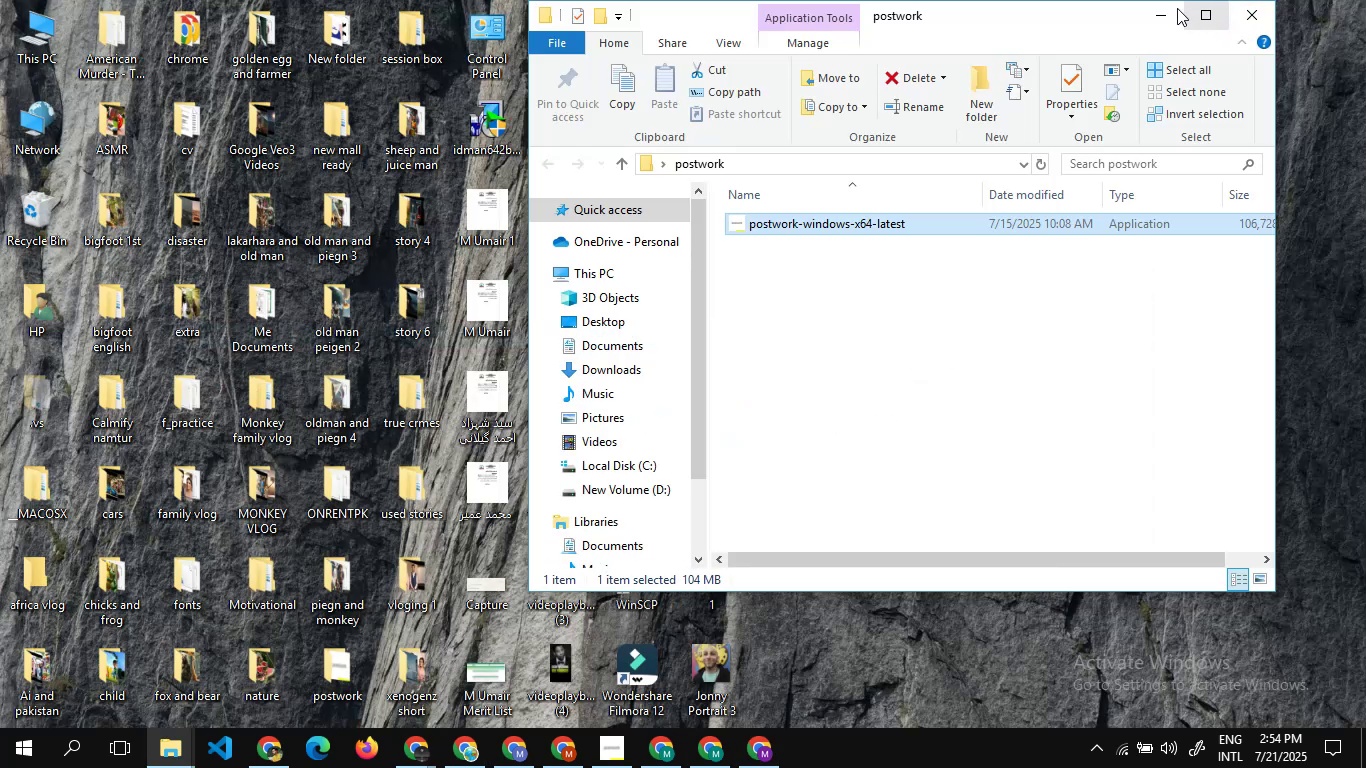 
left_click([1172, 7])
 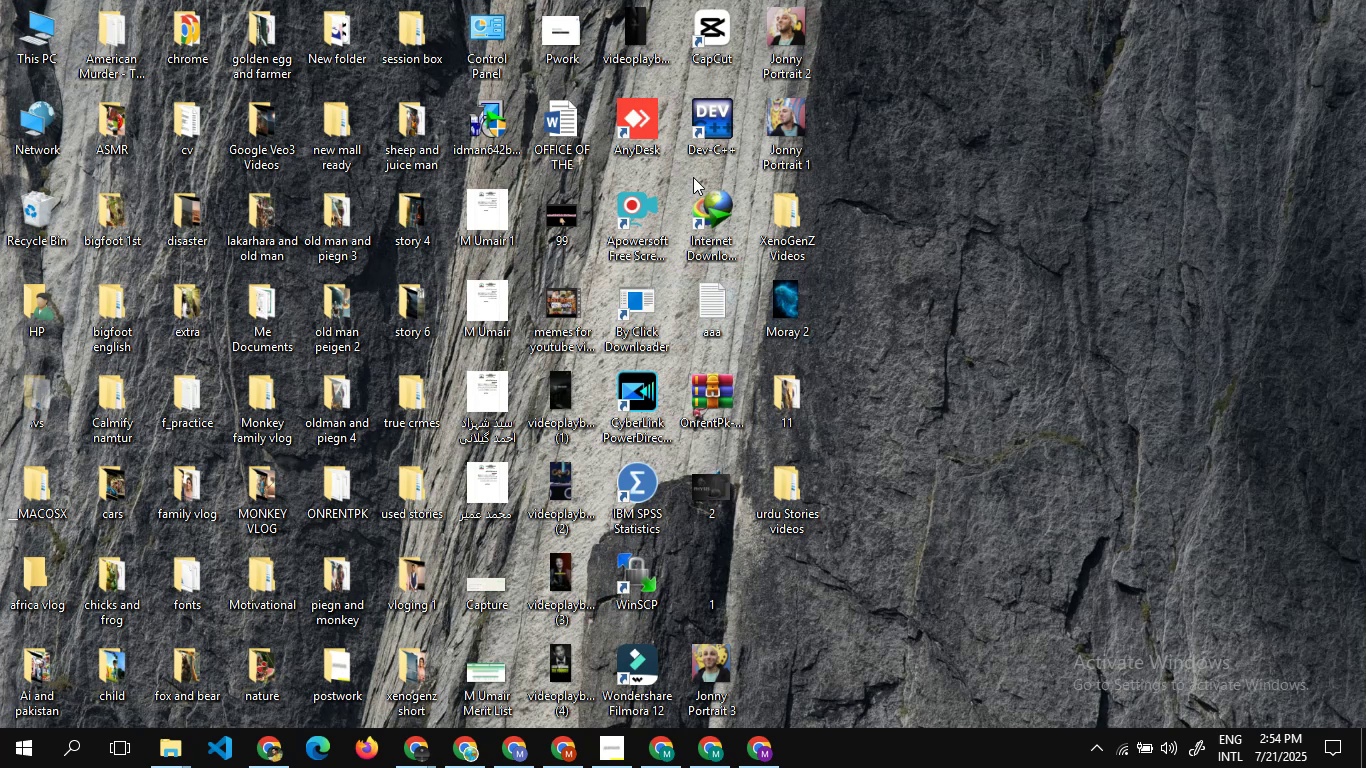 
right_click([726, 28])
 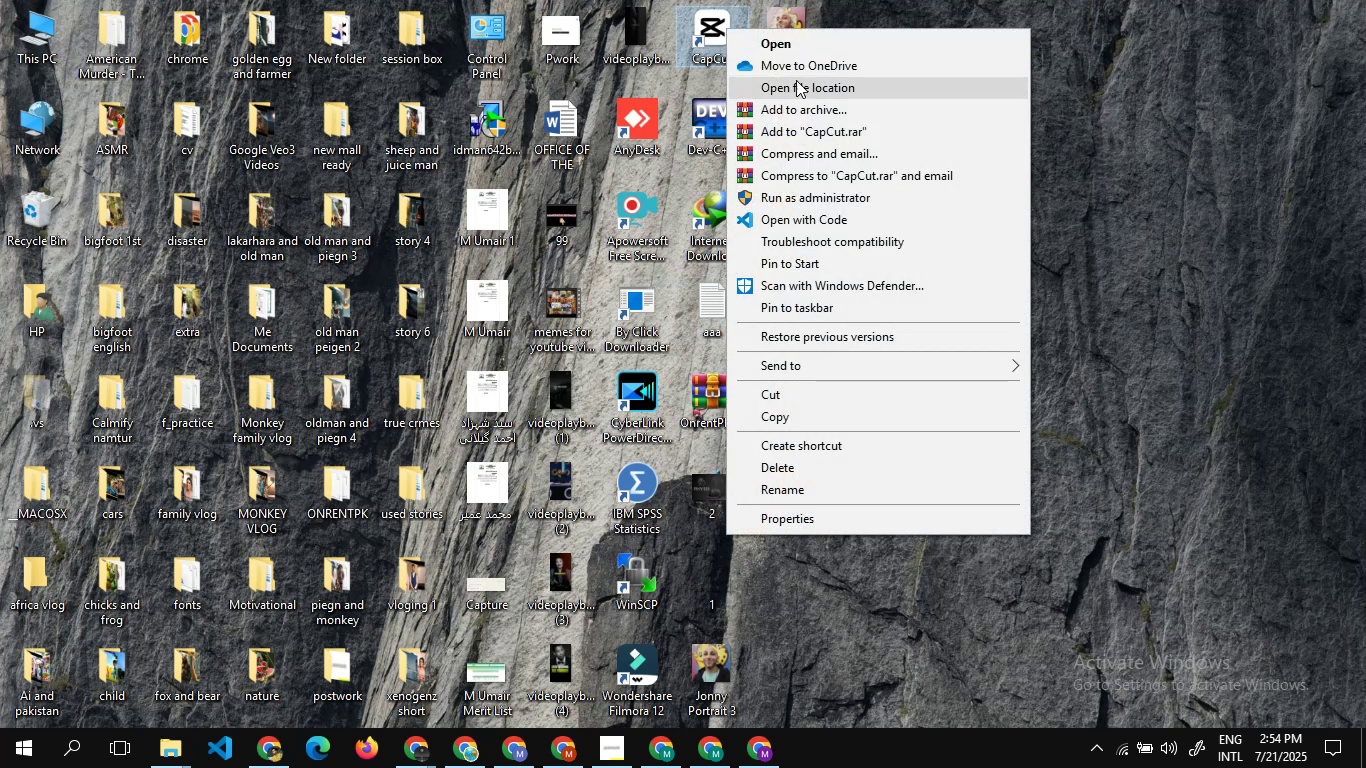 
left_click([798, 90])
 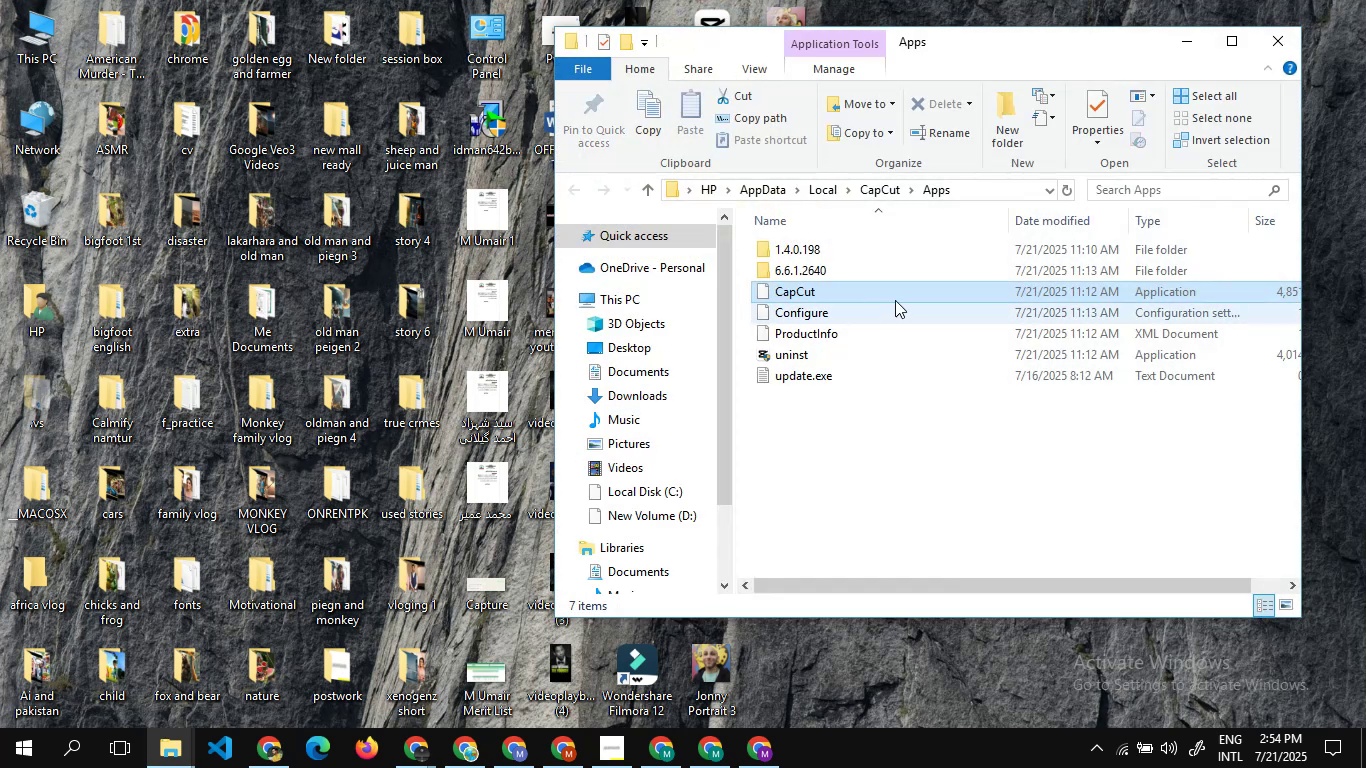 
left_click([853, 270])
 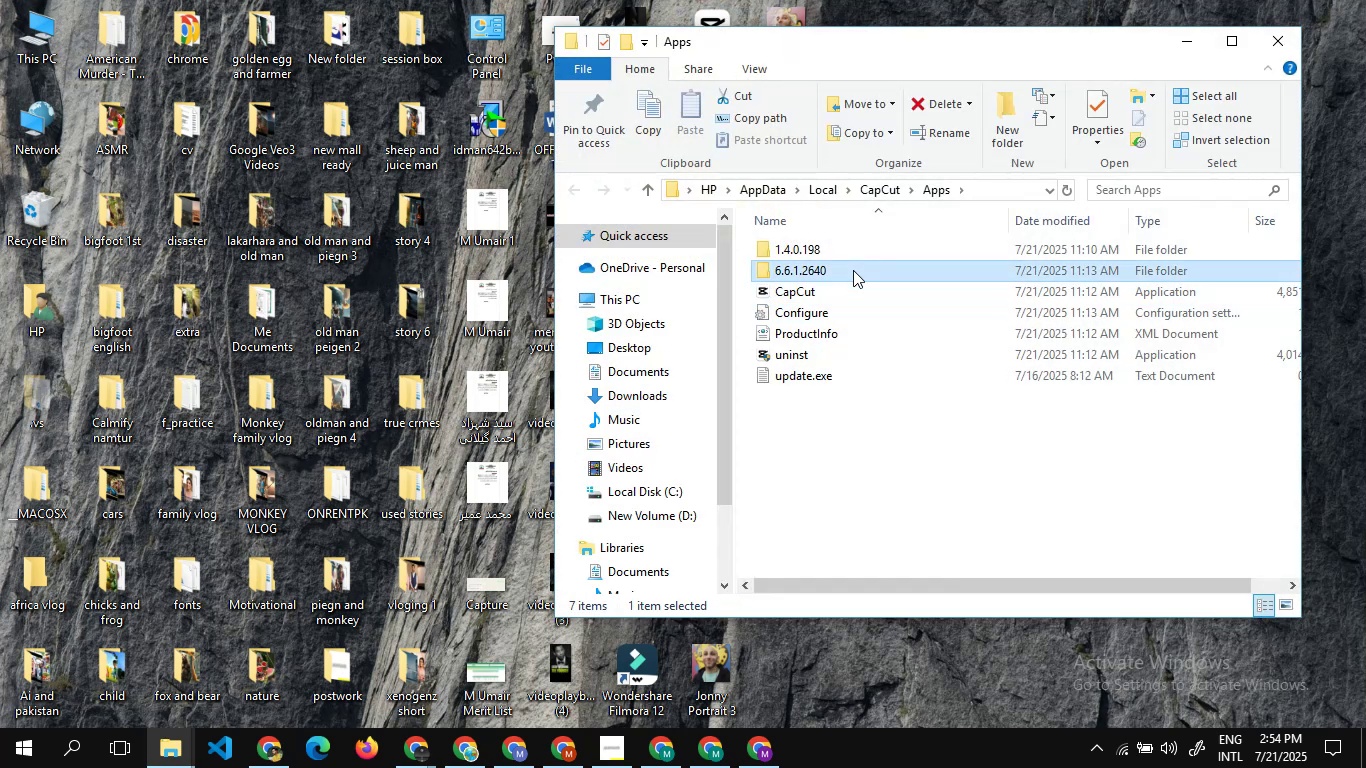 
key(Delete)
 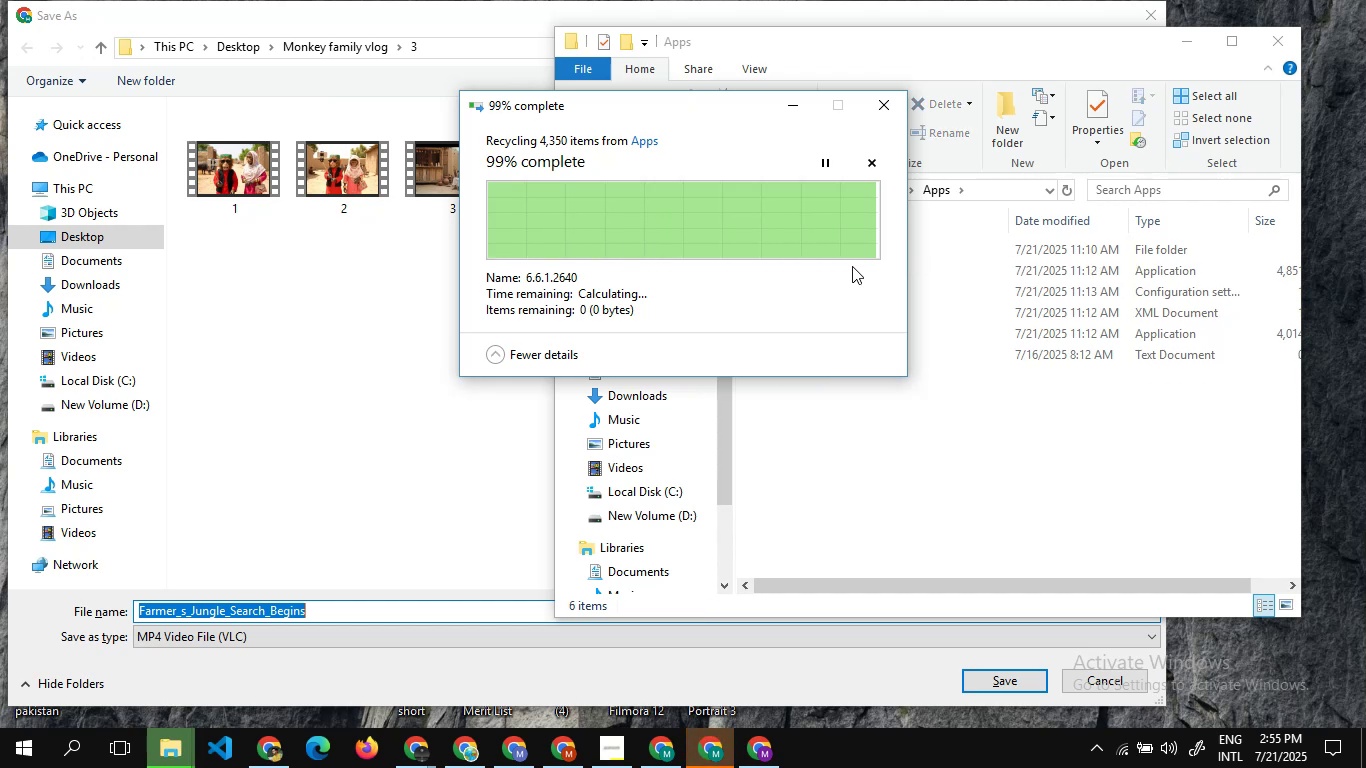 
wait(18.46)
 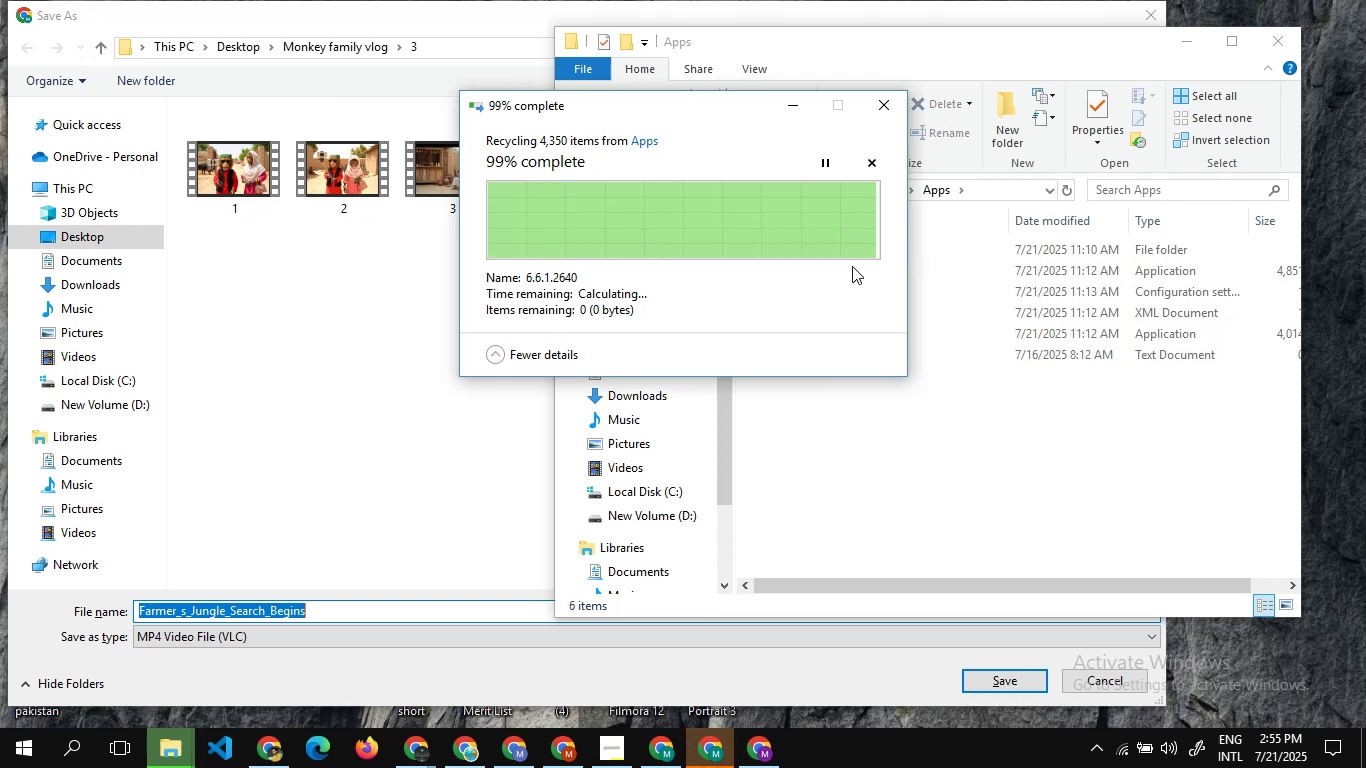 
left_click([1267, 44])
 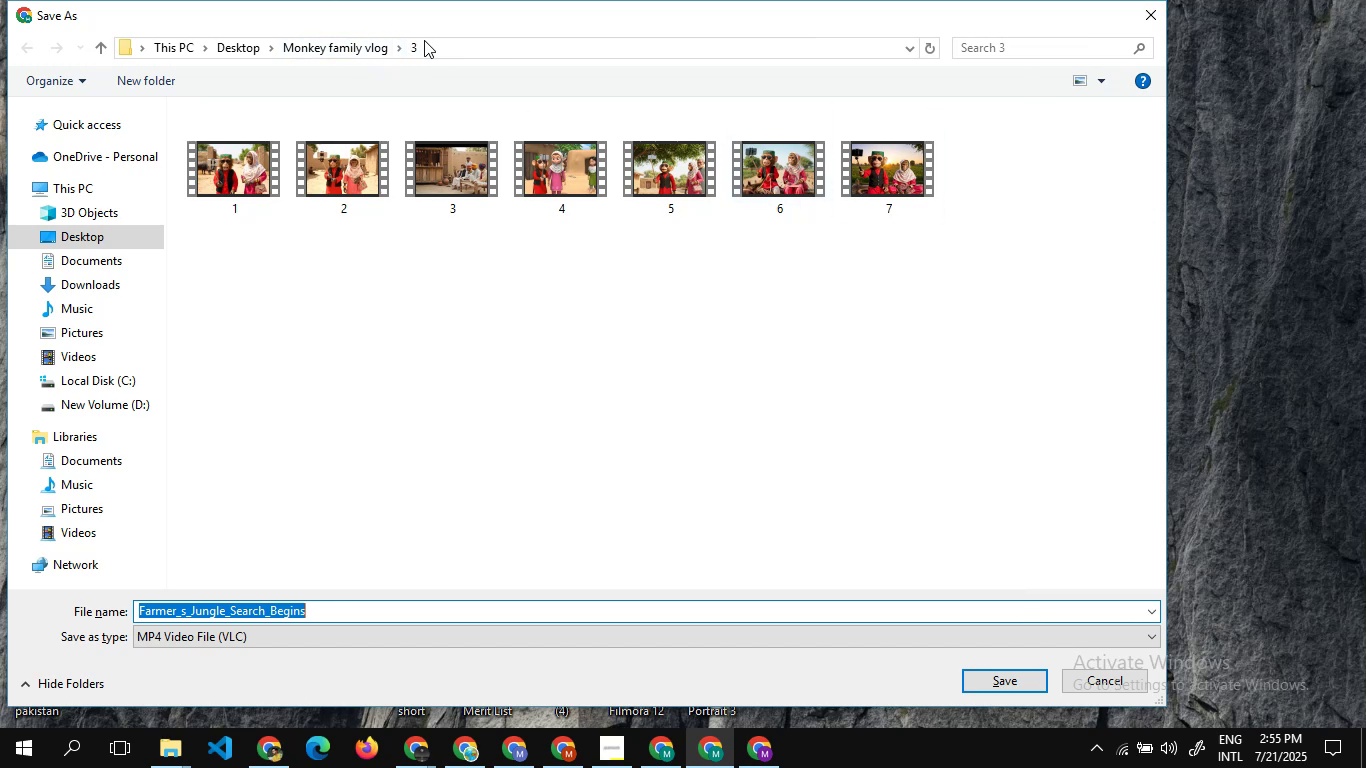 
wait(7.6)
 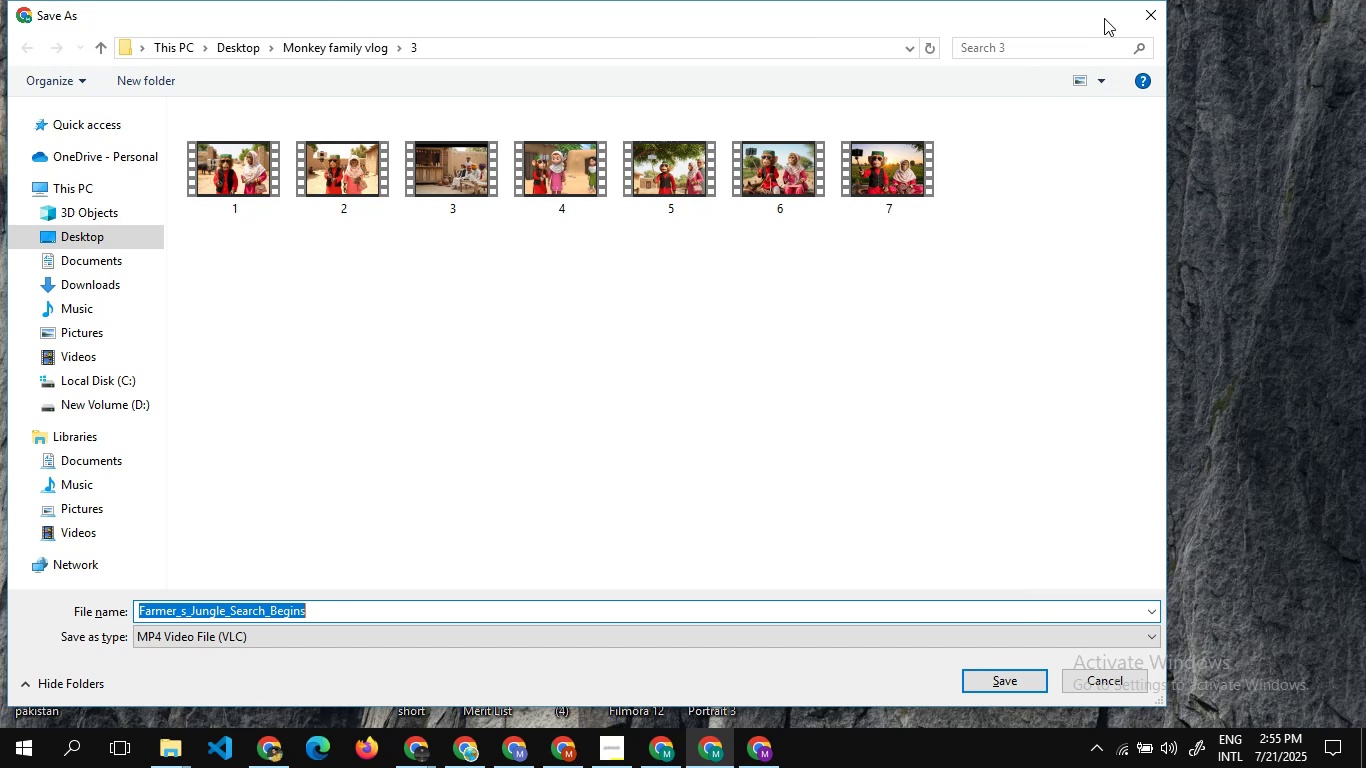 
left_click([1142, 20])
 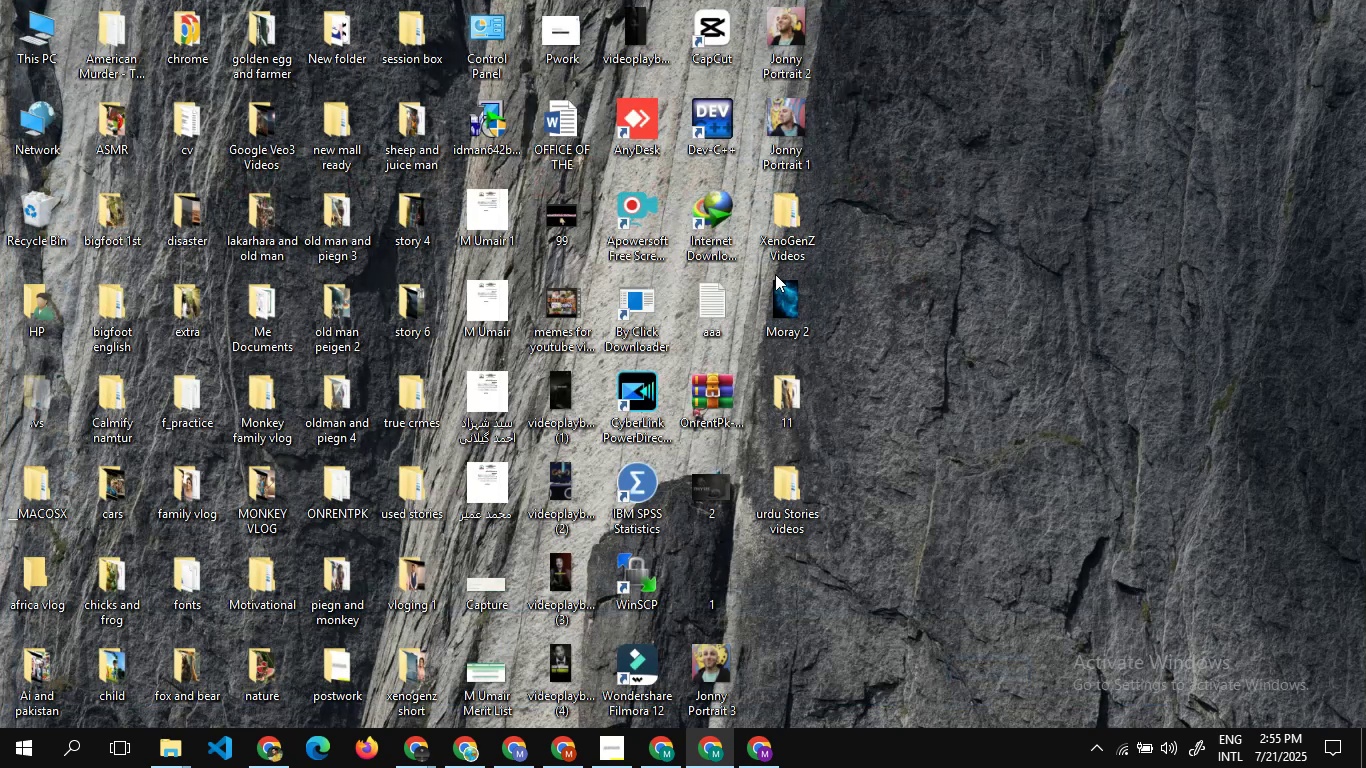 
double_click([715, 14])
 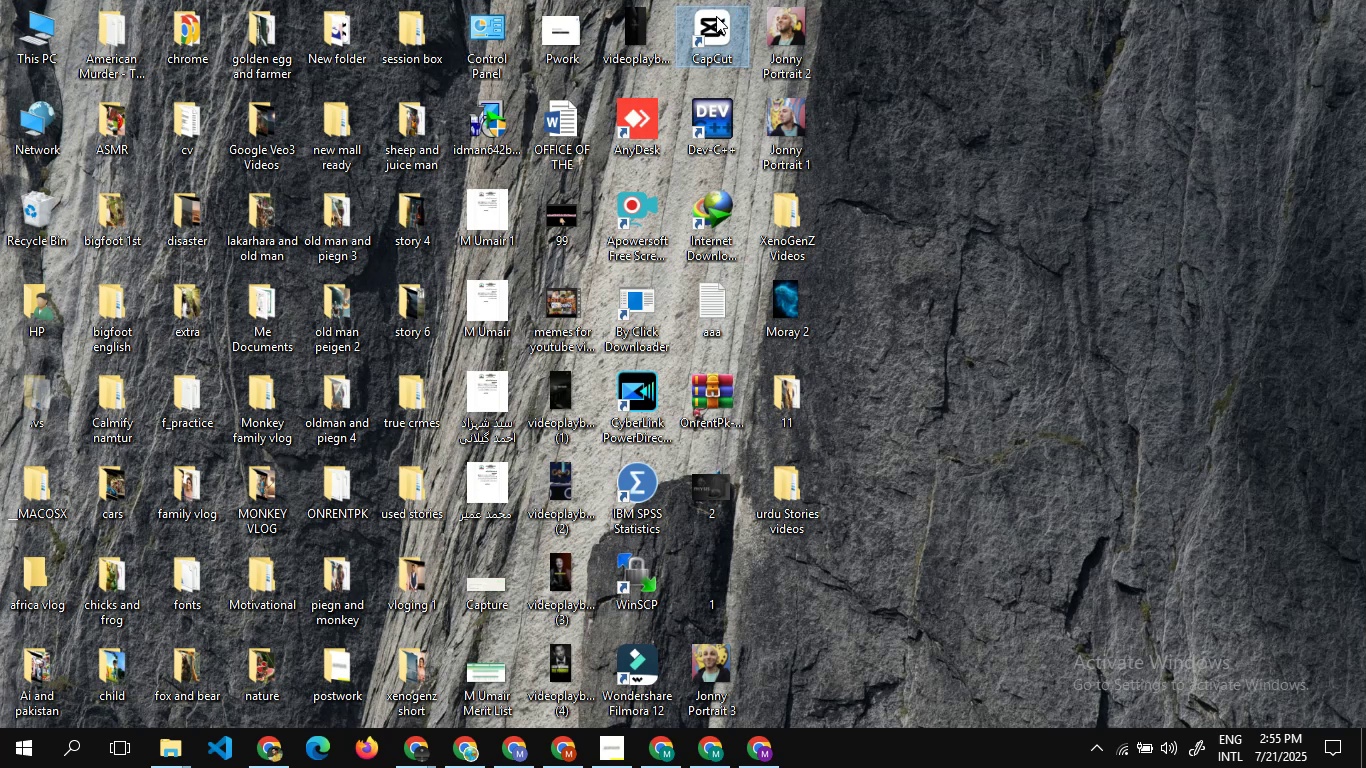 
double_click([714, 30])
 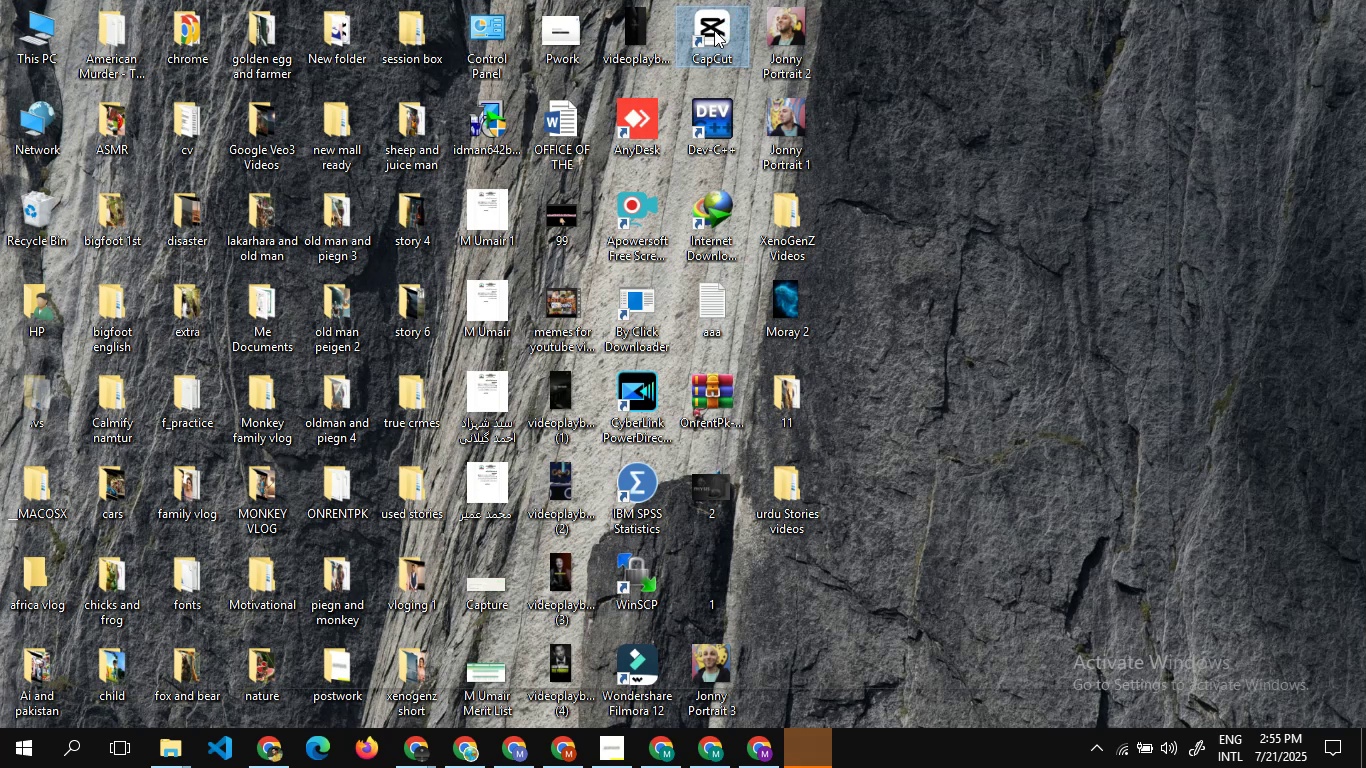 
wait(8.33)
 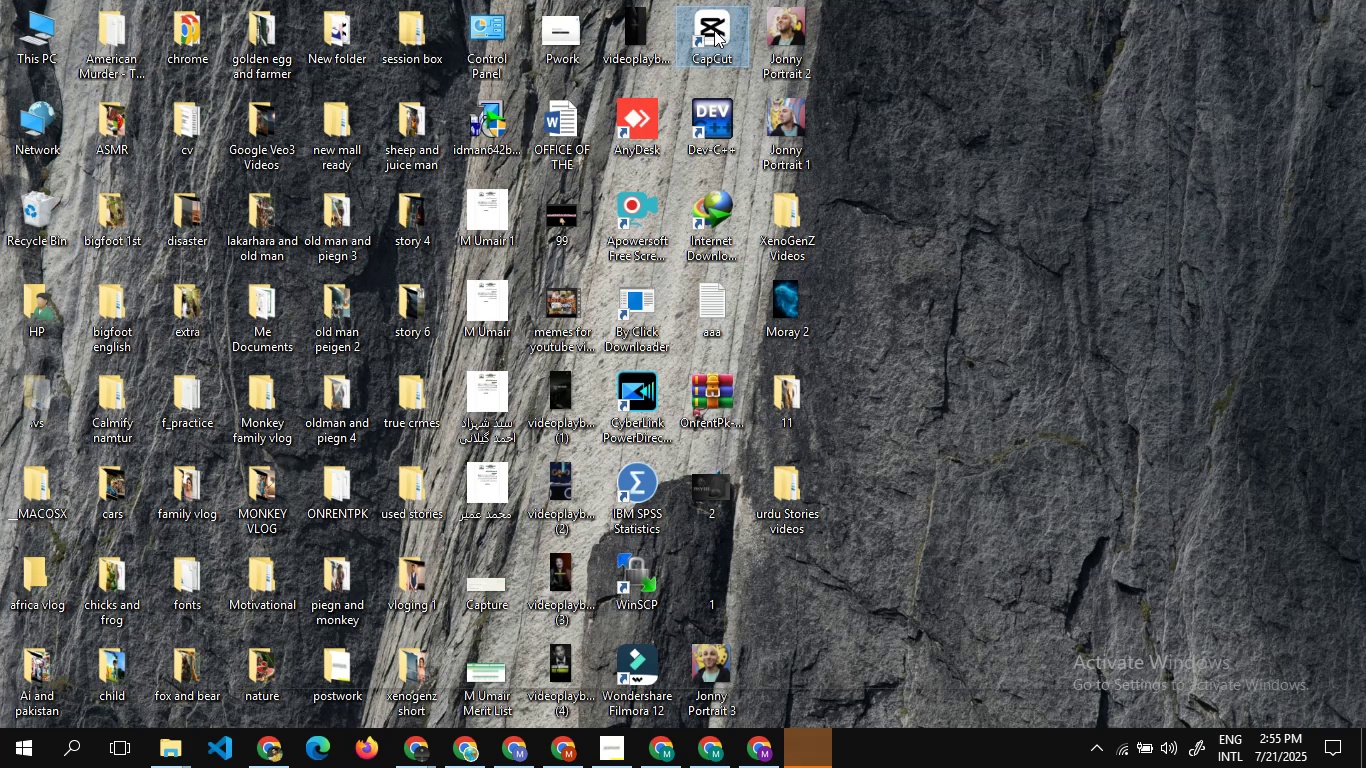 
left_click([813, 132])
 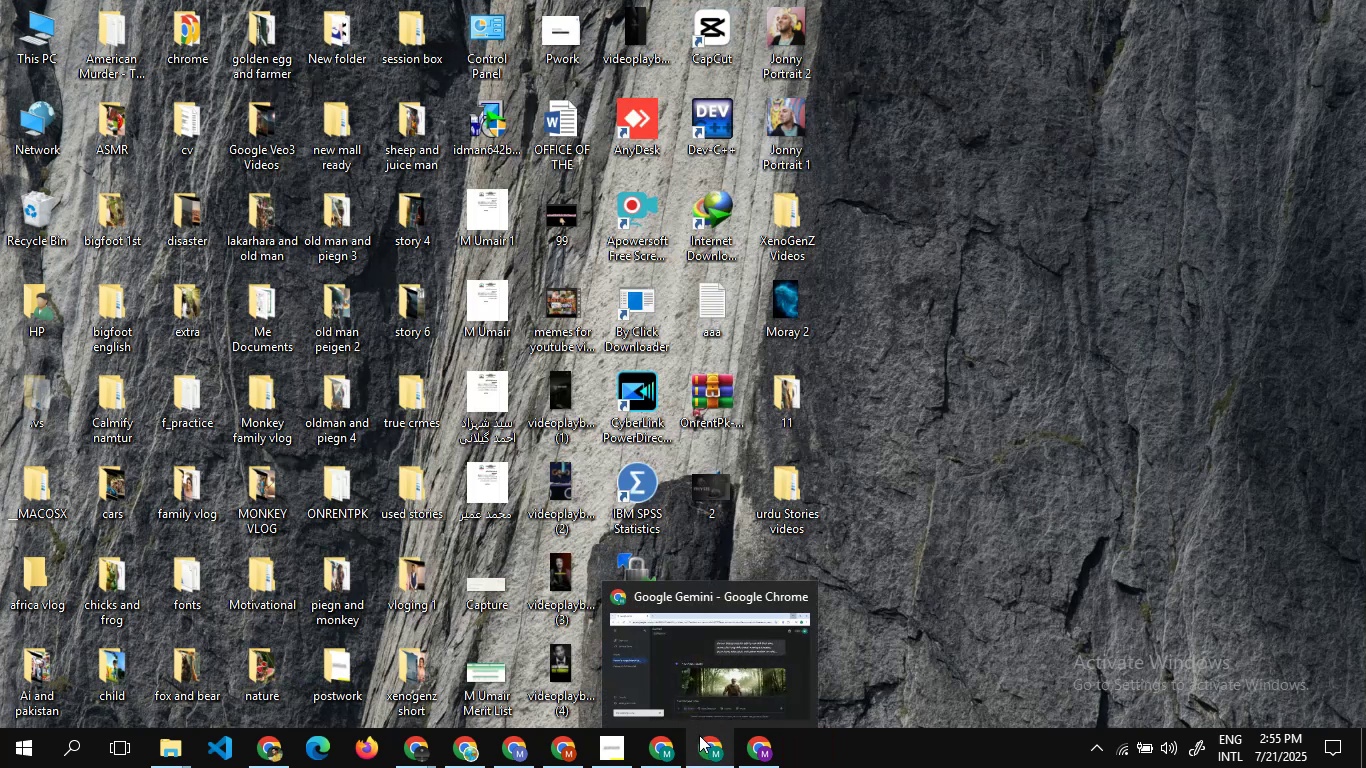 
left_click([699, 735])
 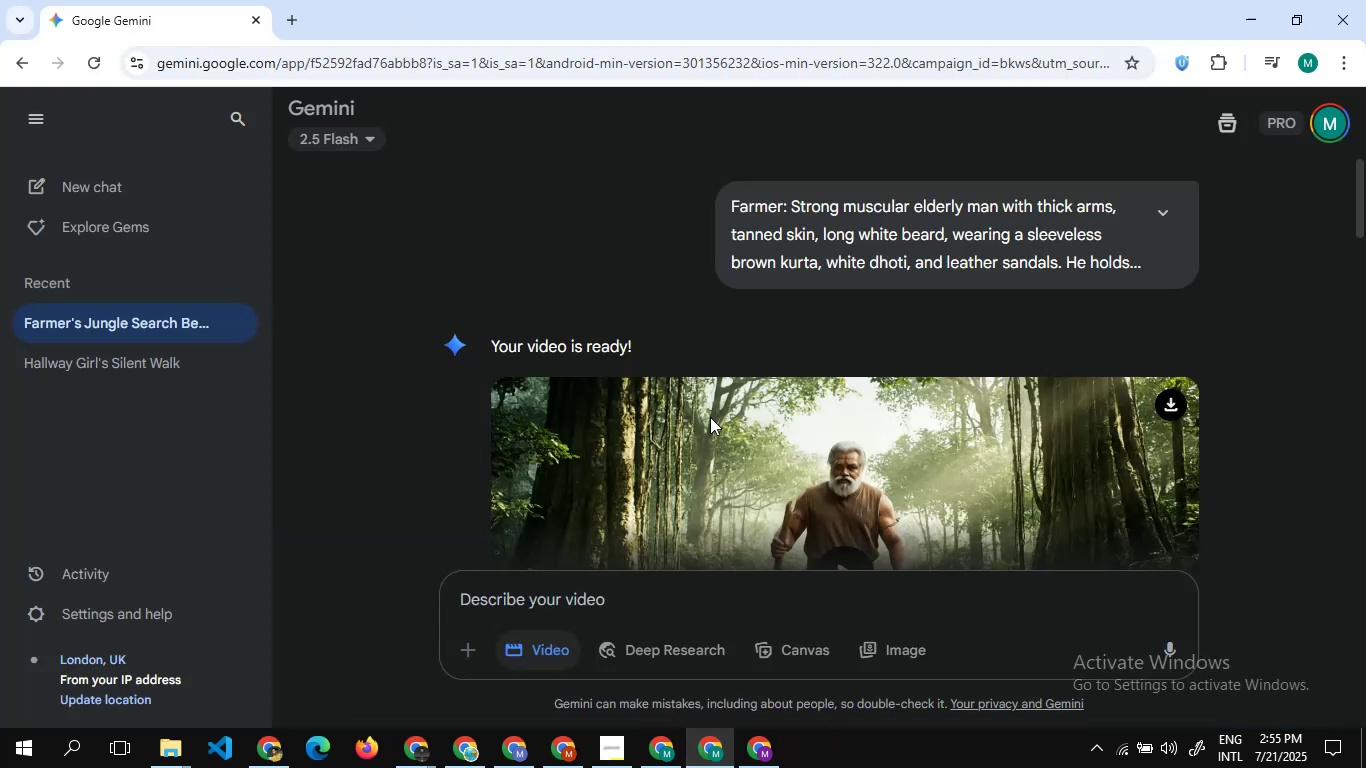 
scroll: coordinate [785, 362], scroll_direction: up, amount: 13.0
 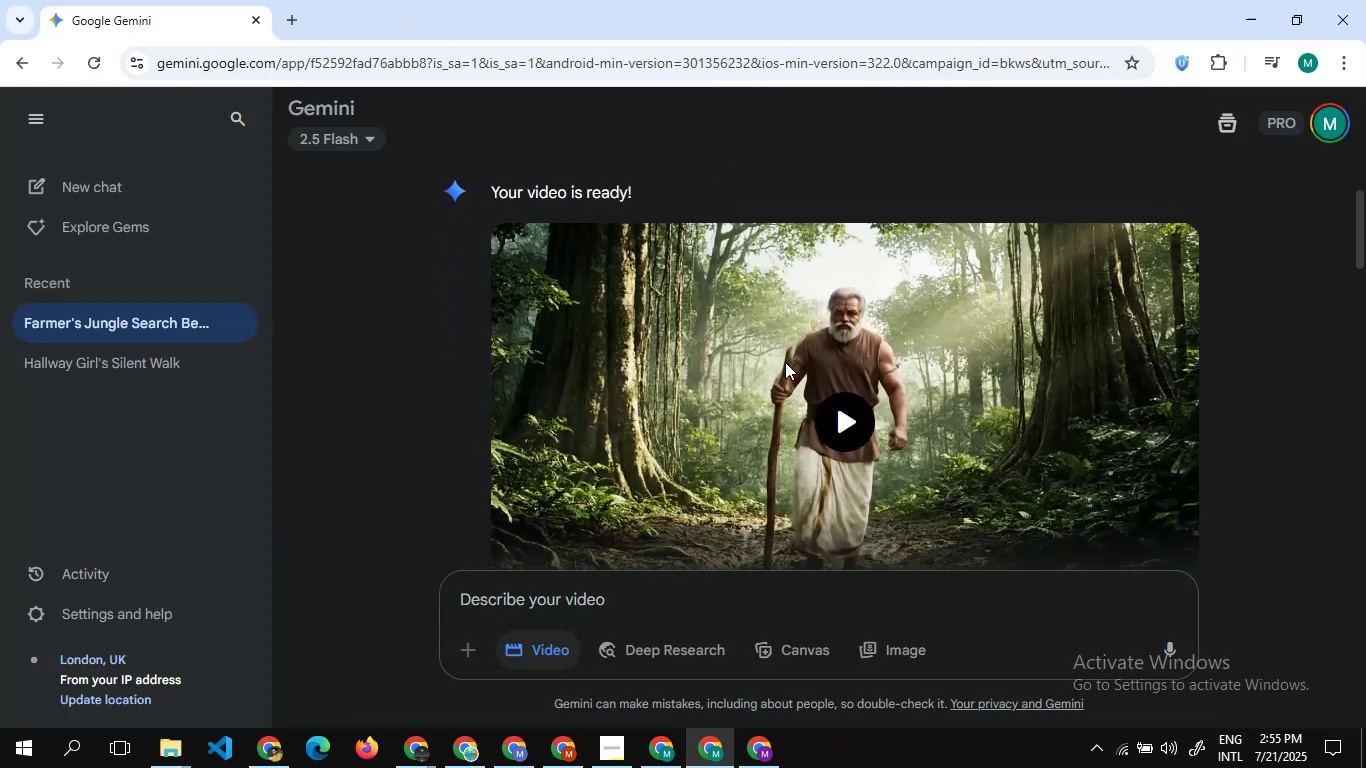 
mouse_move([1168, 259])
 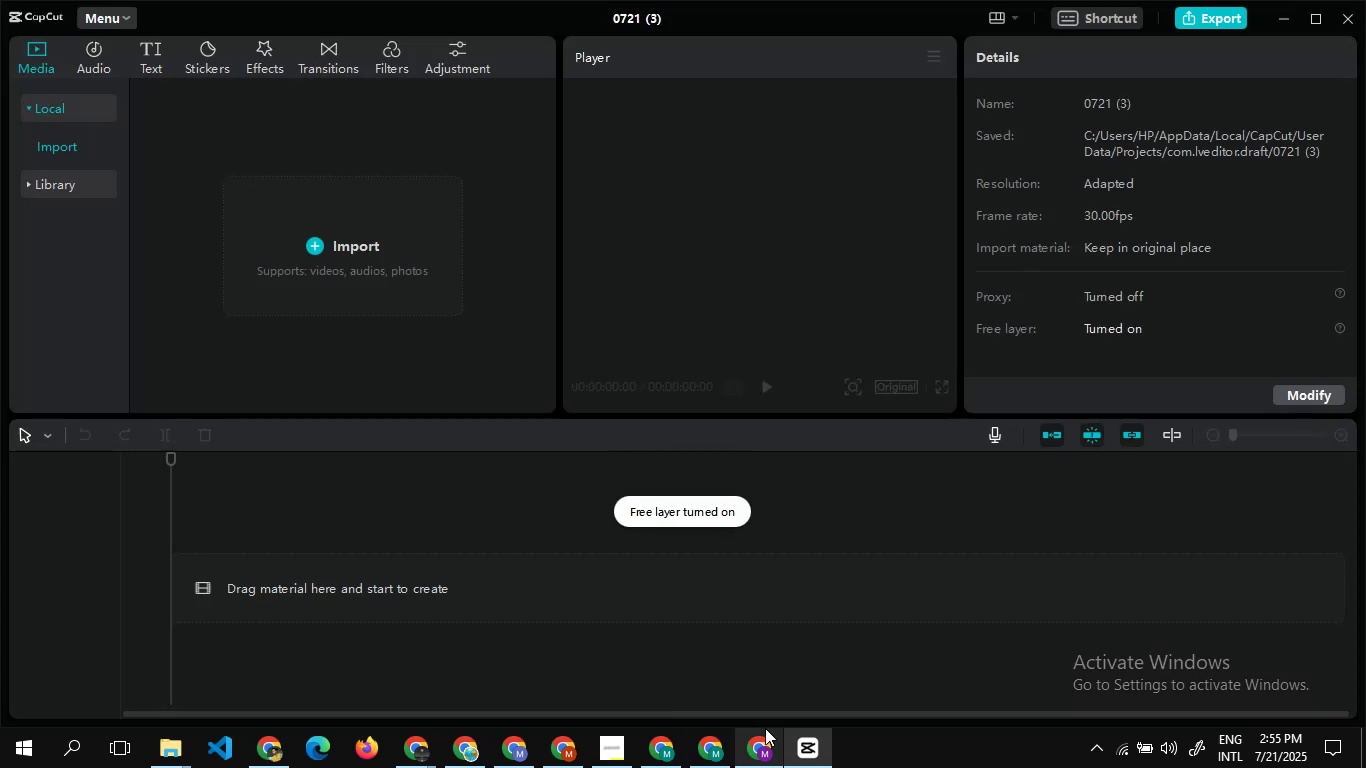 
left_click([687, 753])
 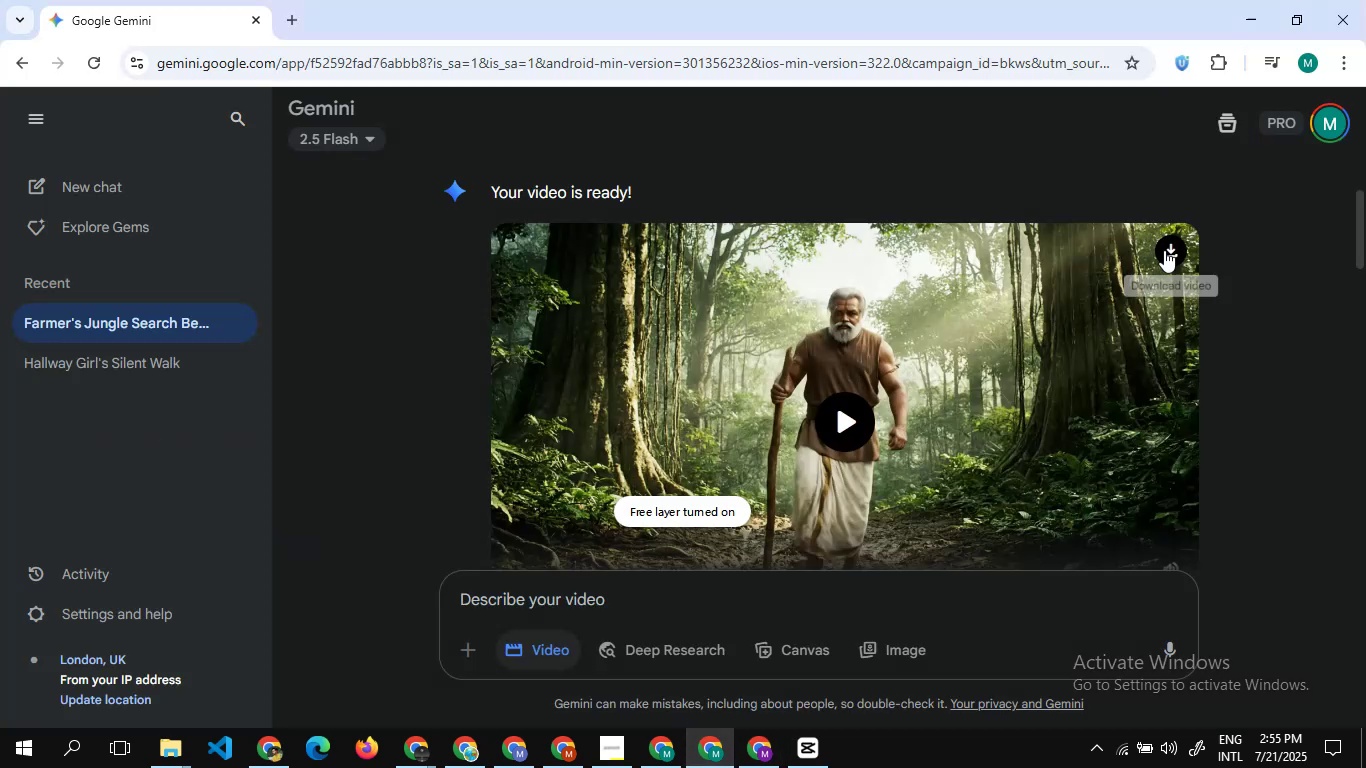 
left_click([1164, 250])
 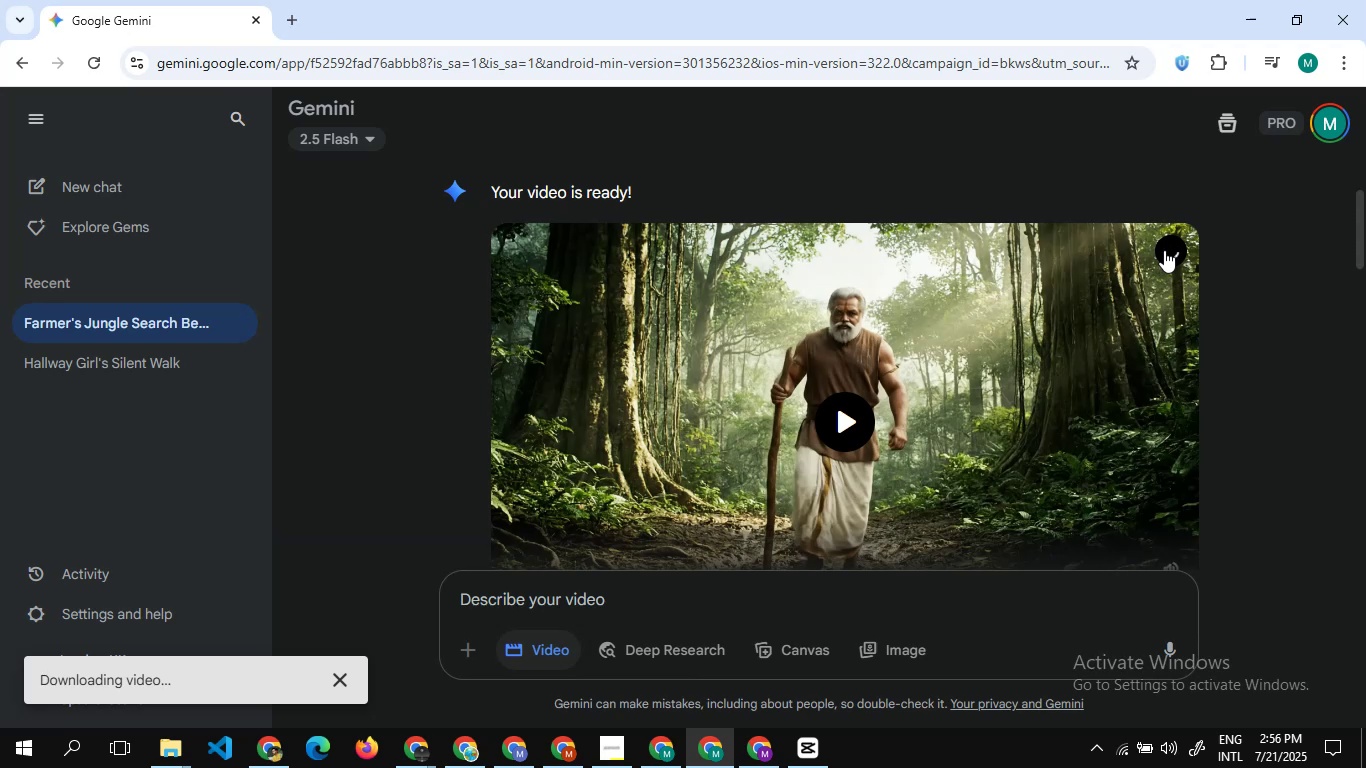 
wait(14.67)
 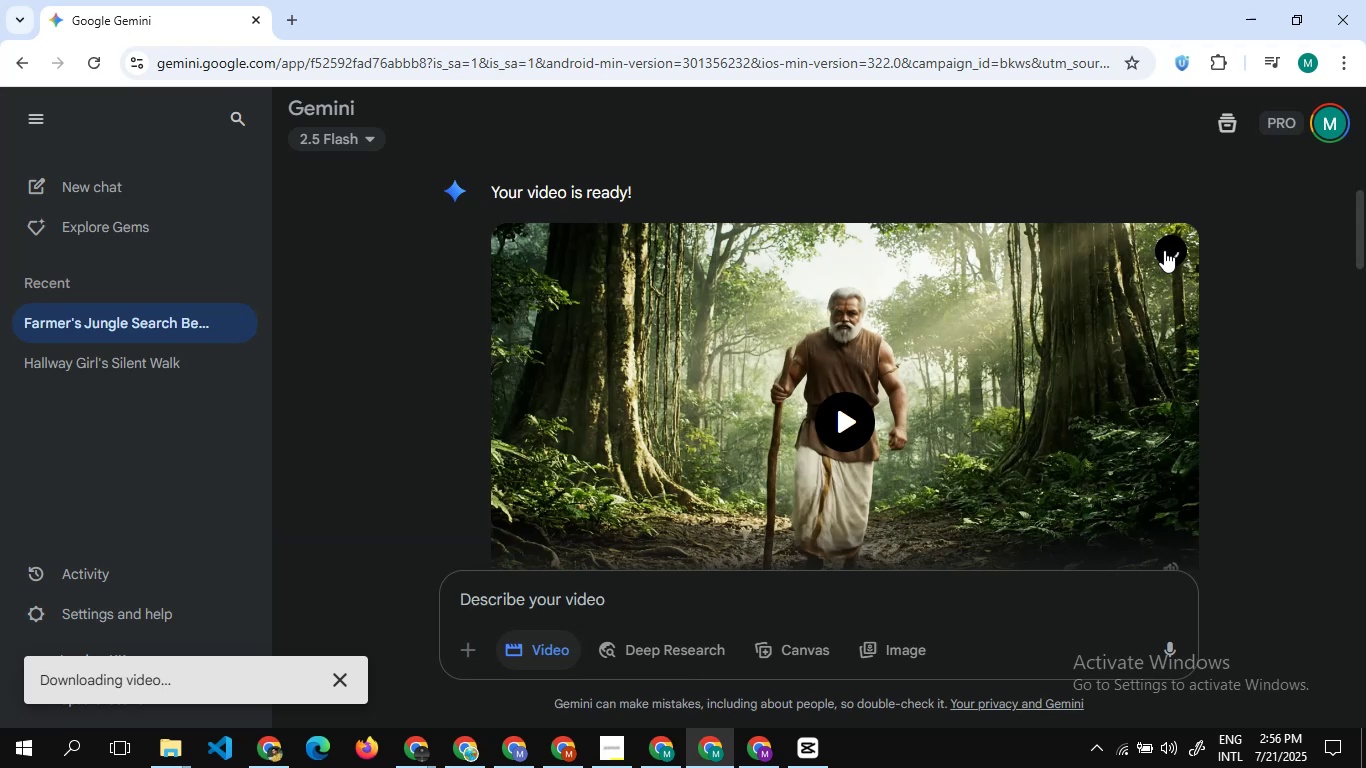 
scroll: coordinate [1254, 163], scroll_direction: up, amount: 2.0
 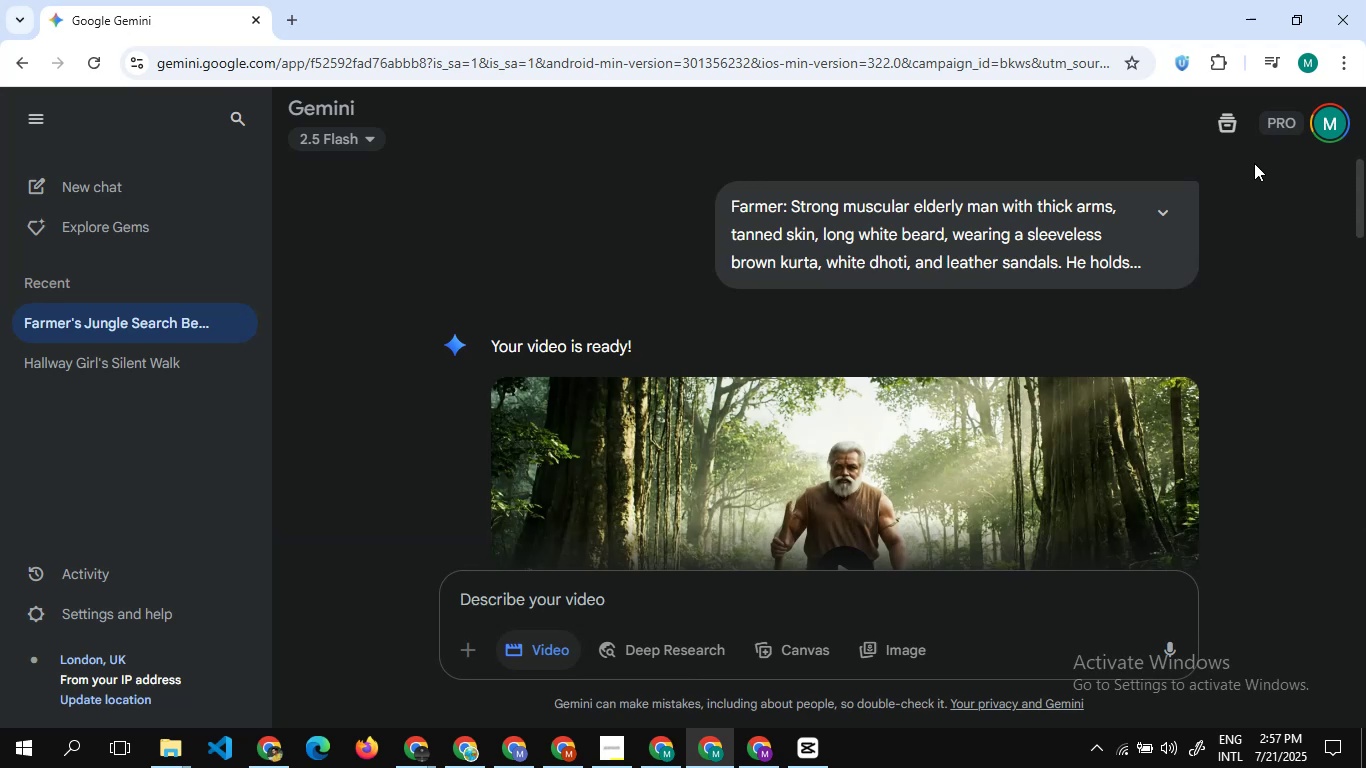 
wait(74.18)
 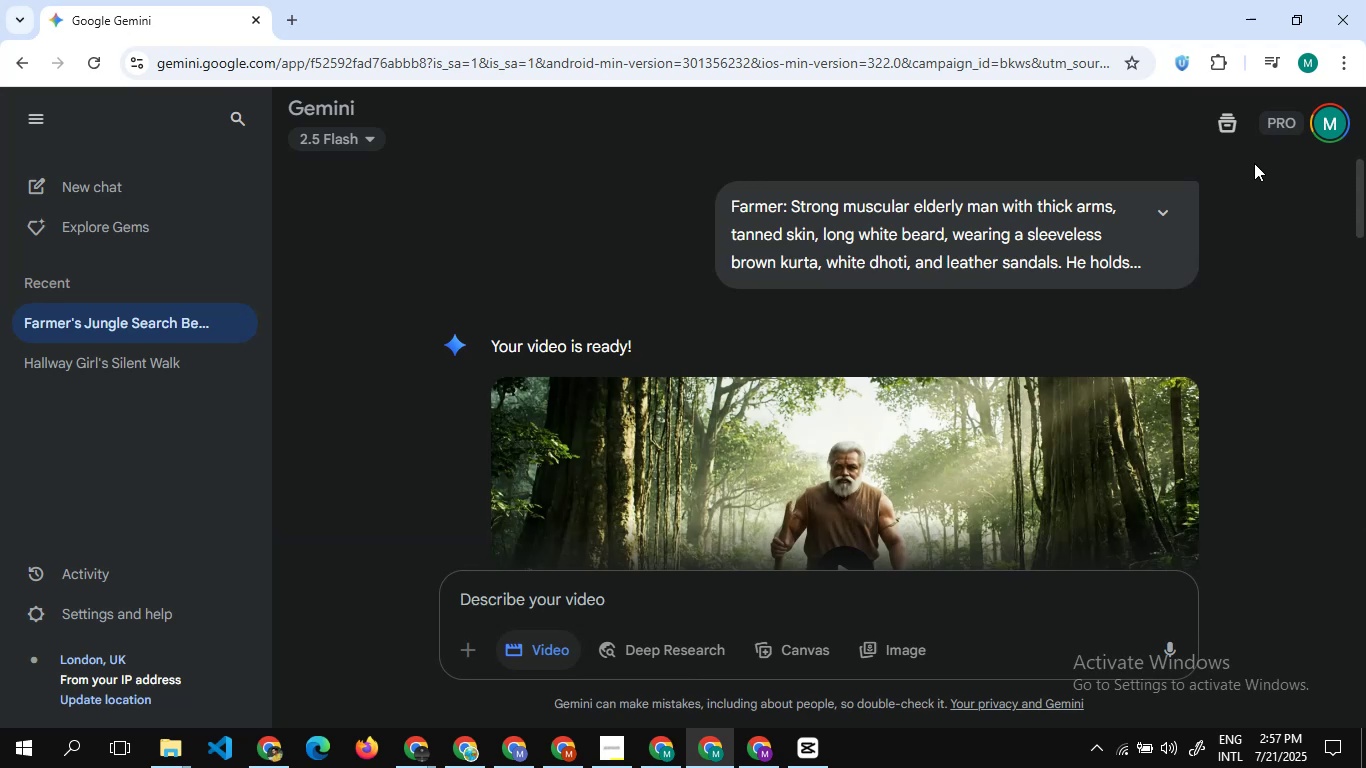 
scroll: coordinate [1164, 404], scroll_direction: down, amount: 7.0
 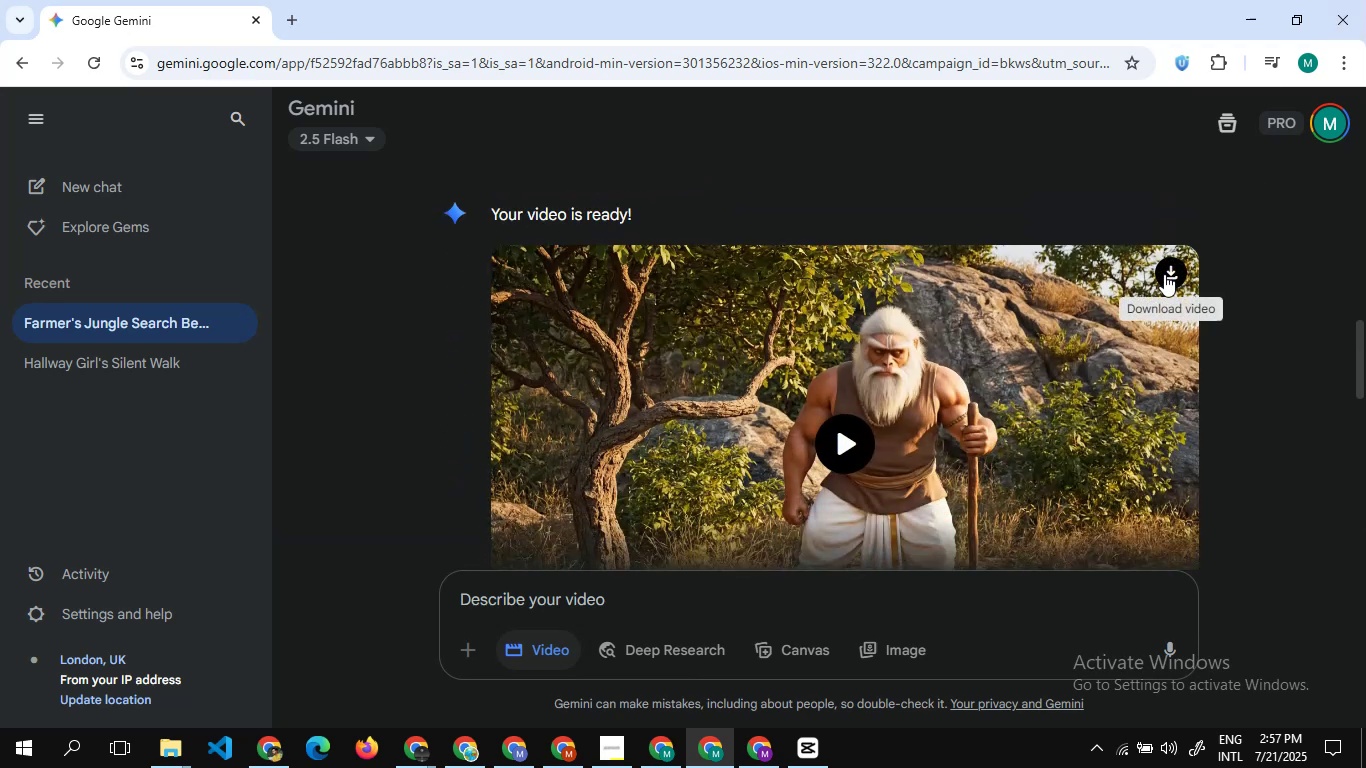 
left_click([1164, 274])
 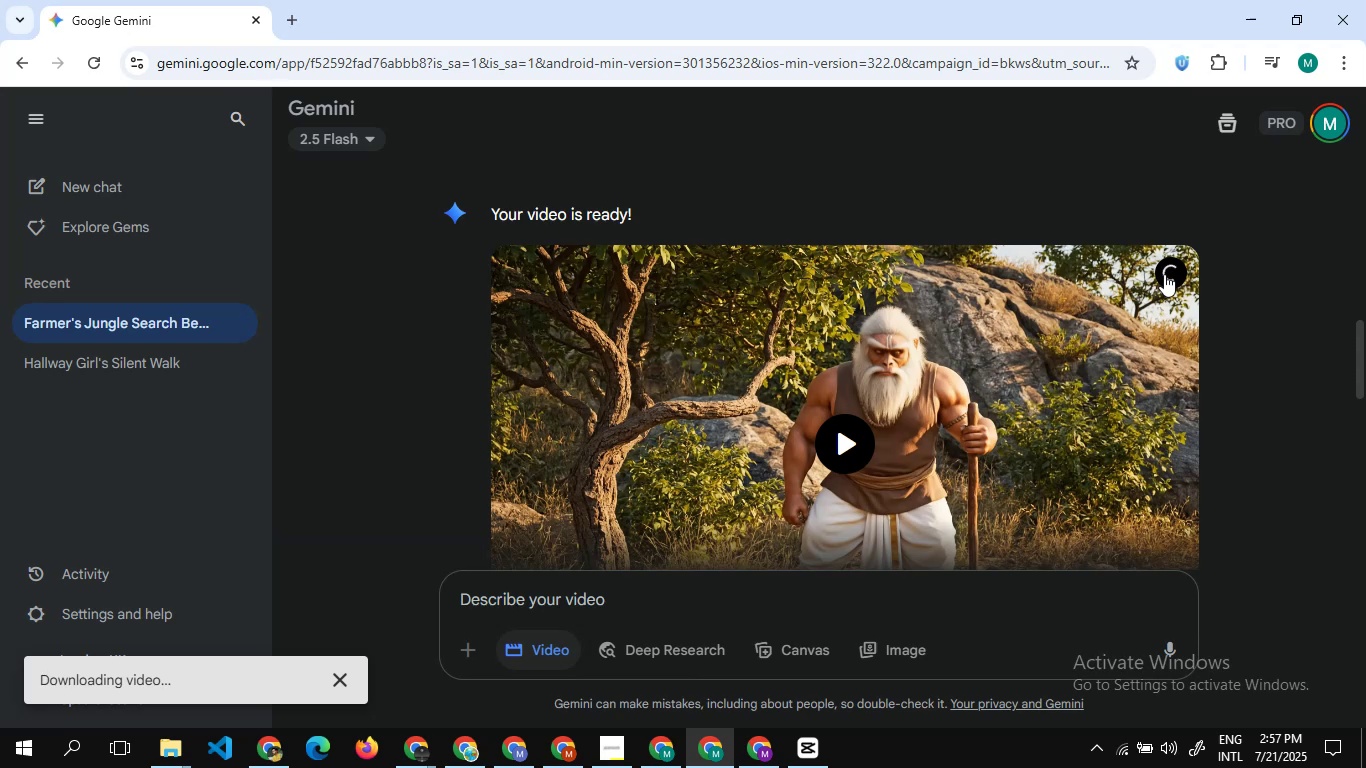 
wait(8.31)
 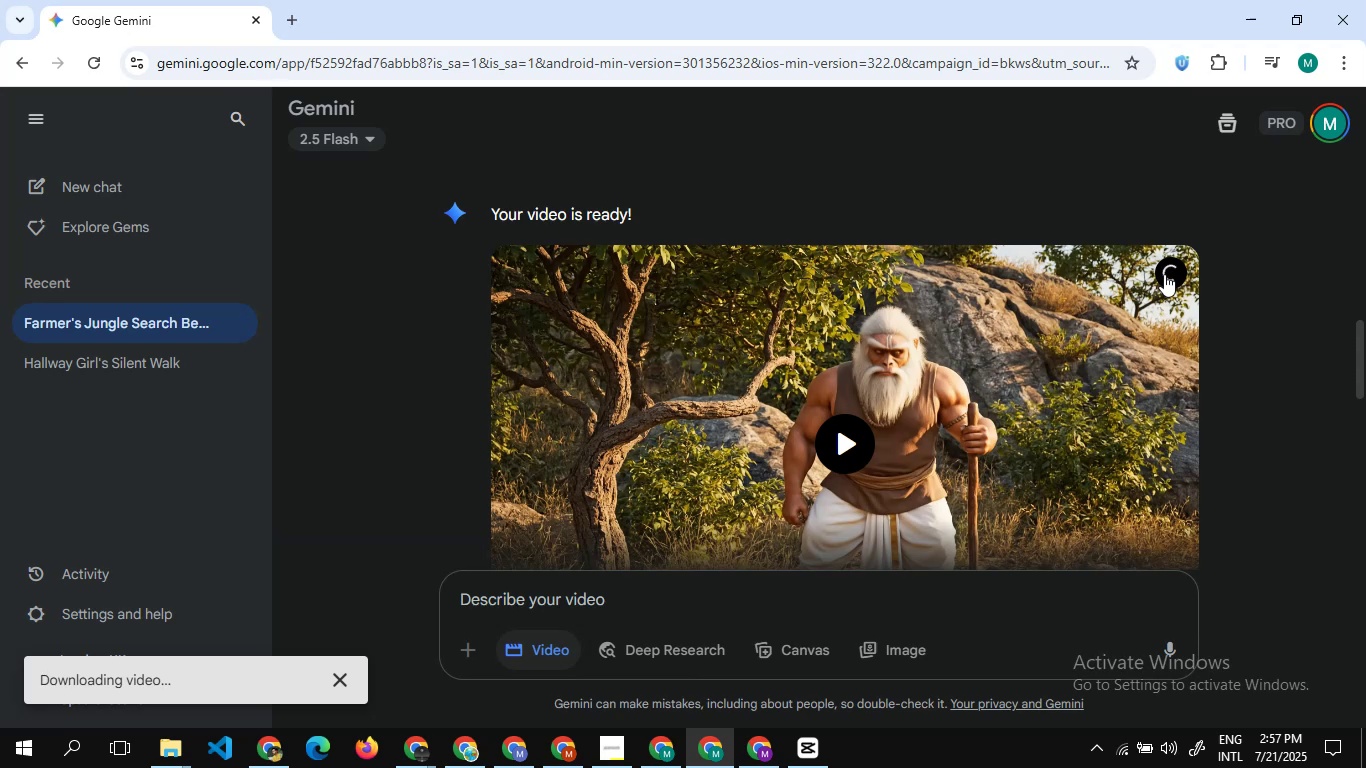 
left_click([1022, 363])
 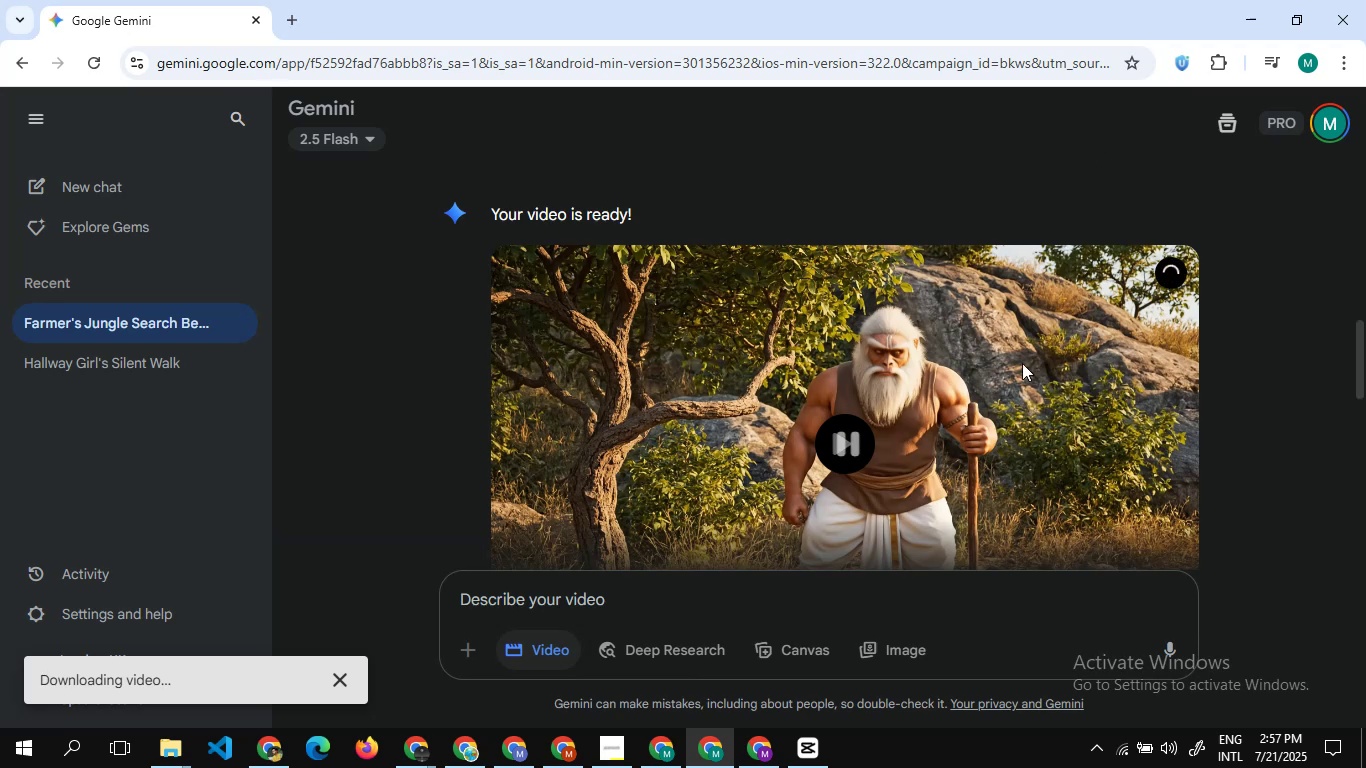 
scroll: coordinate [1022, 363], scroll_direction: down, amount: 4.0
 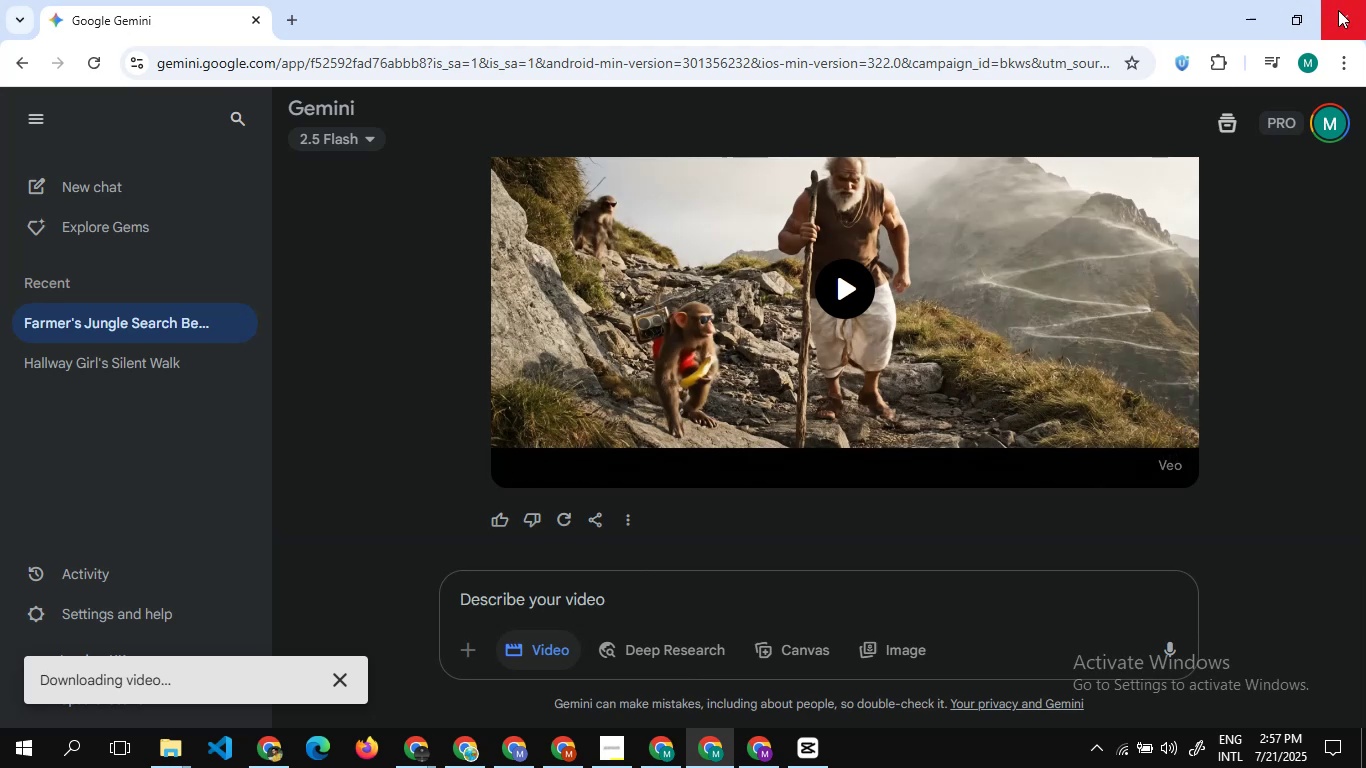 
mouse_move([1290, 74])
 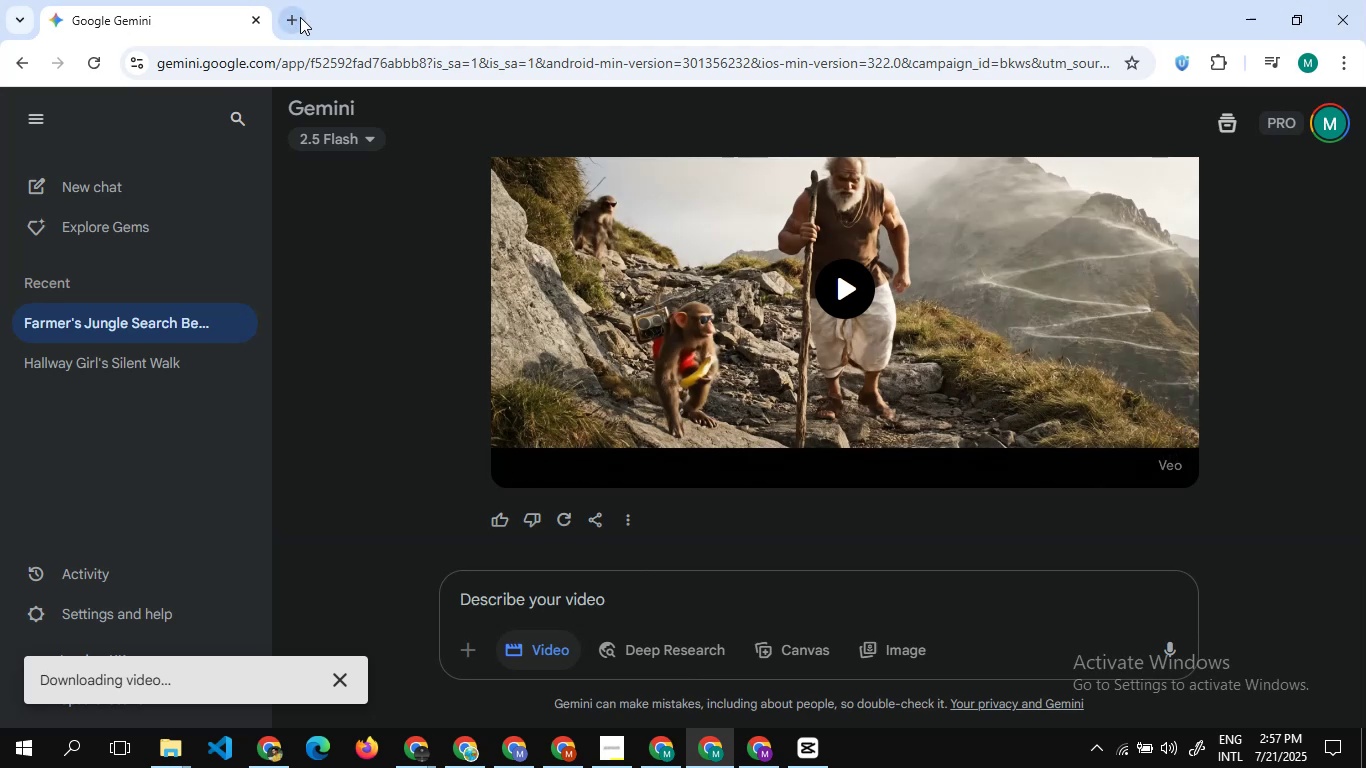 
left_click([301, 18])
 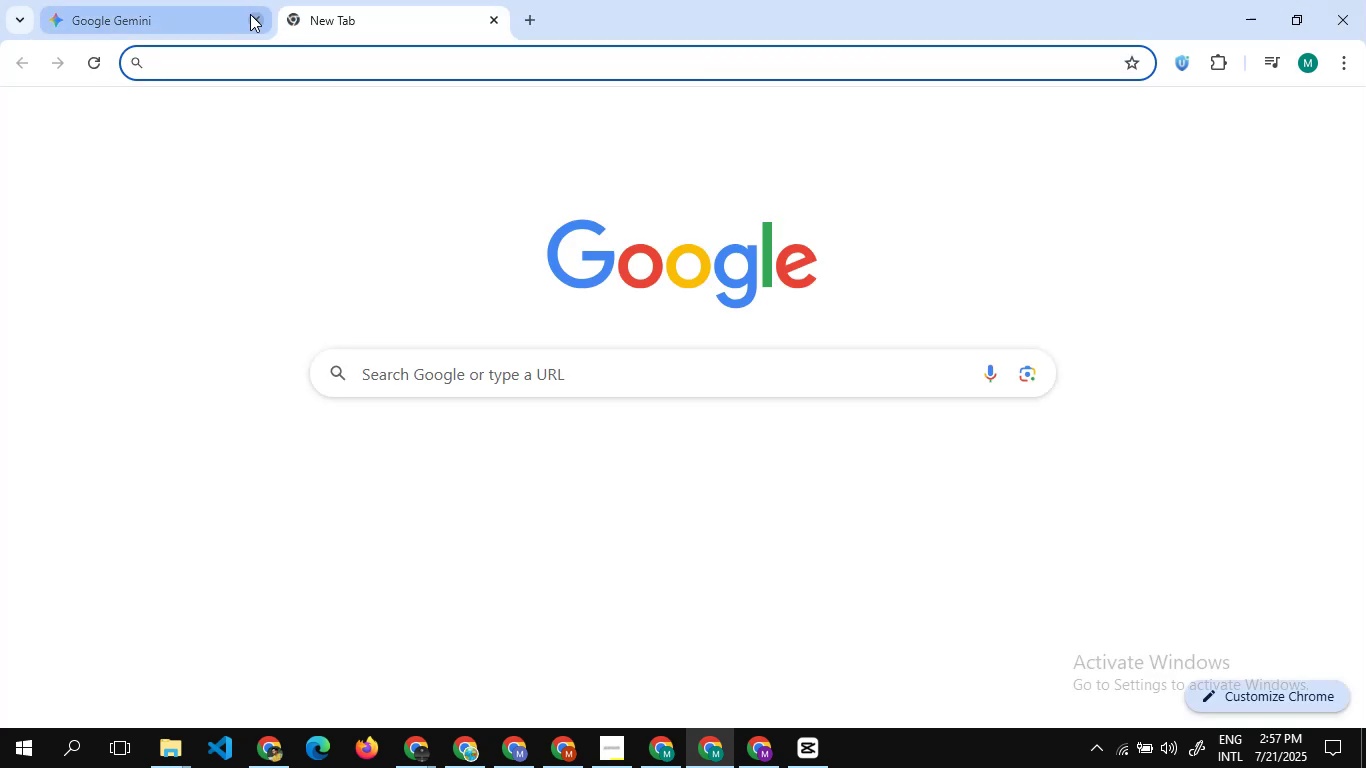 
left_click([250, 14])
 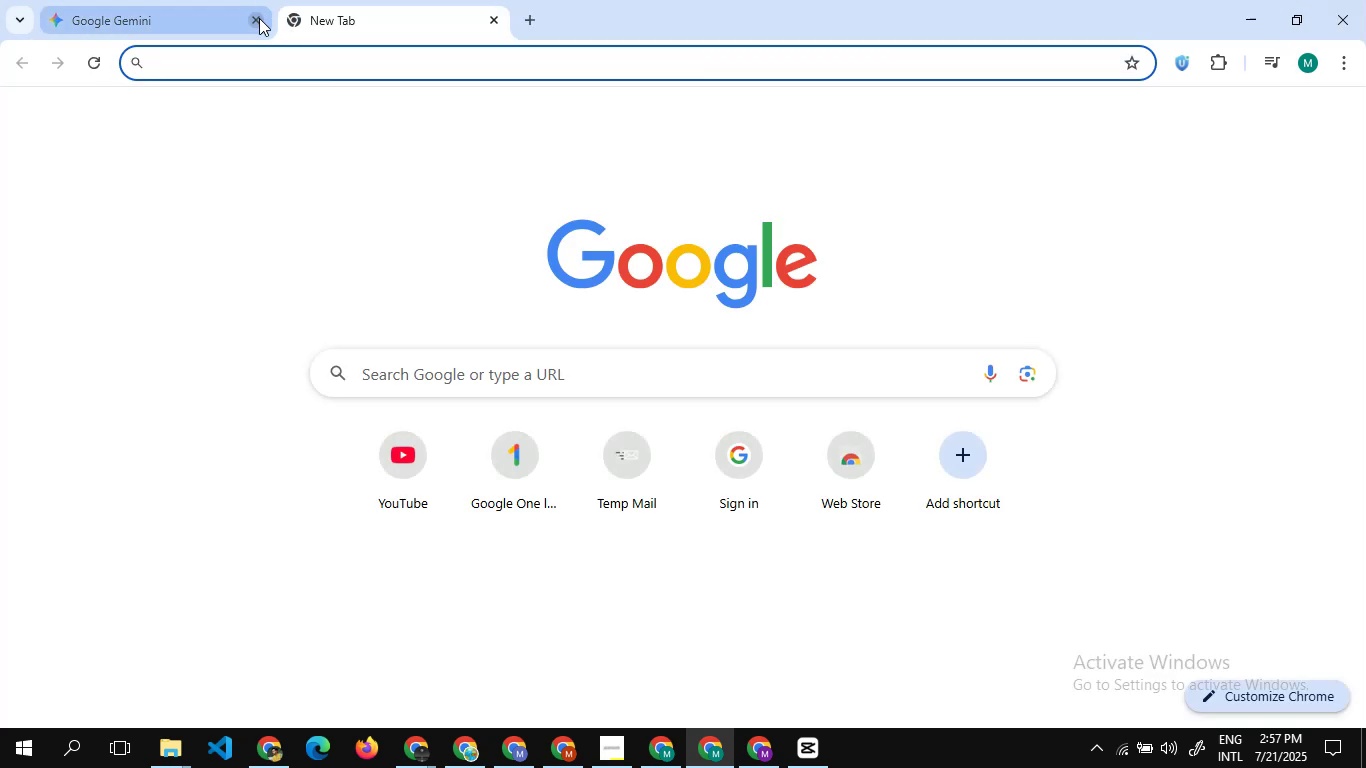 
left_click([259, 18])
 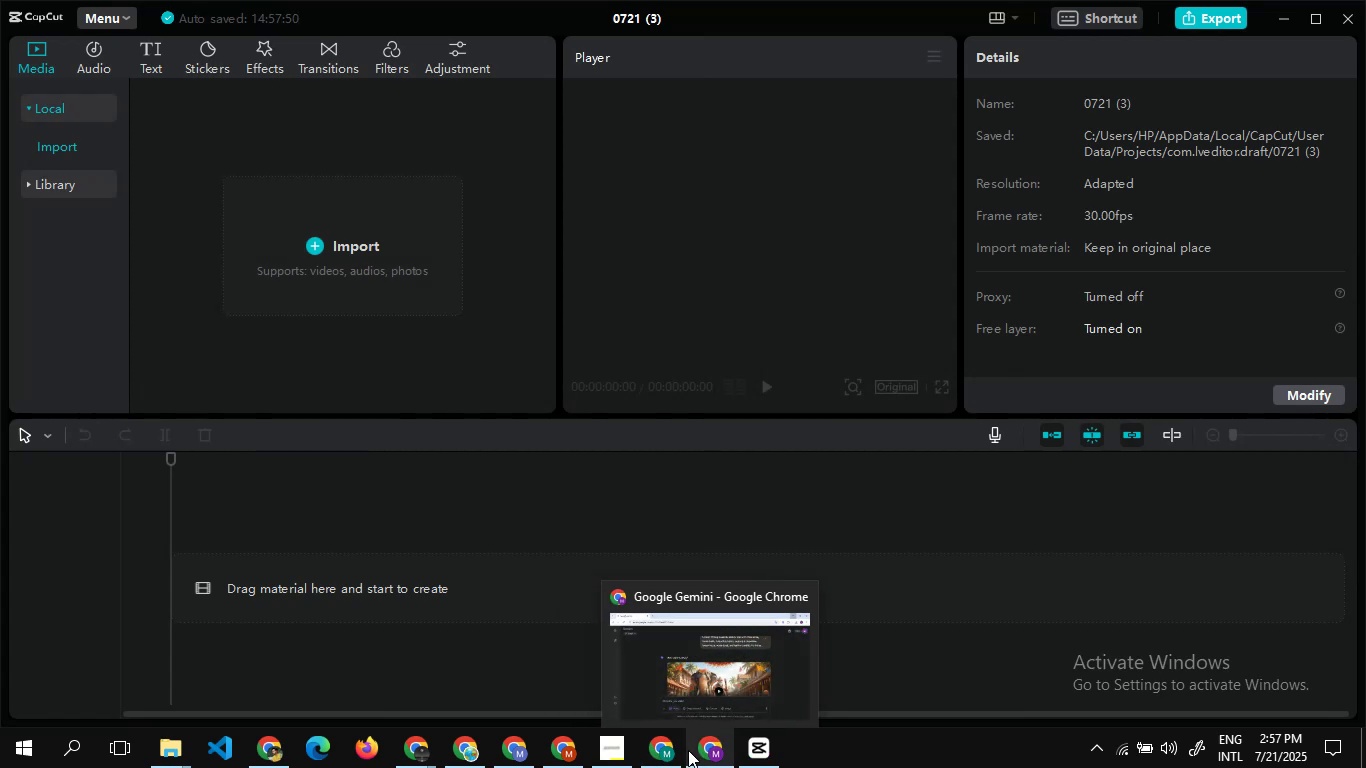 
wait(9.65)
 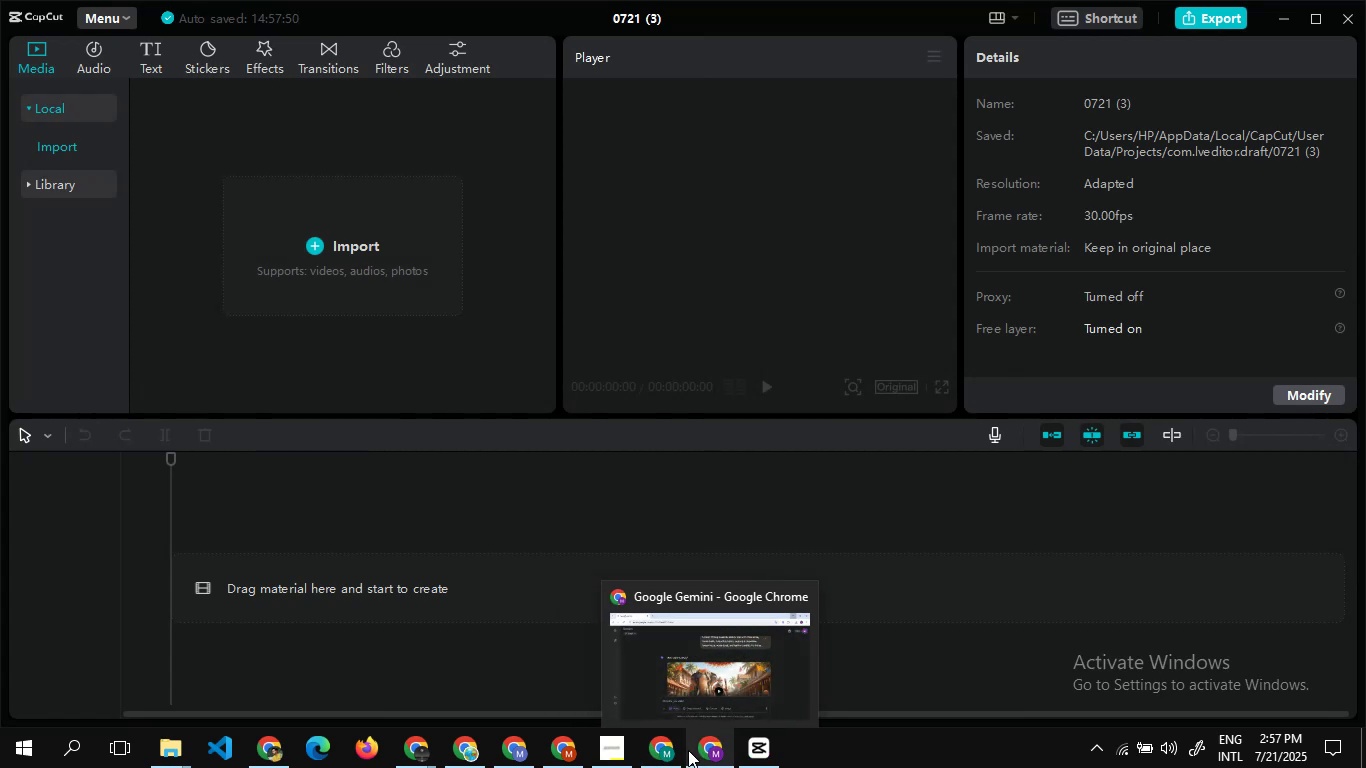 
left_click([112, 629])
 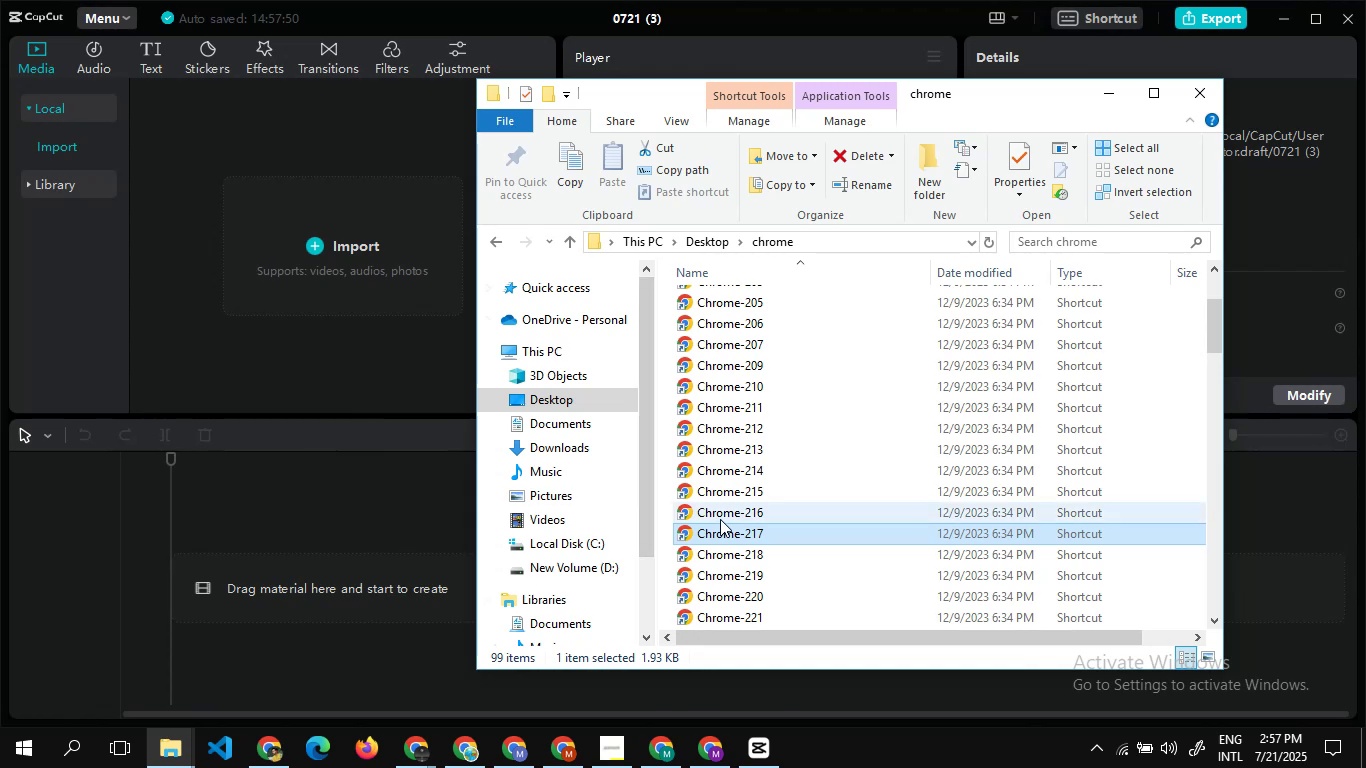 
double_click([720, 519])
 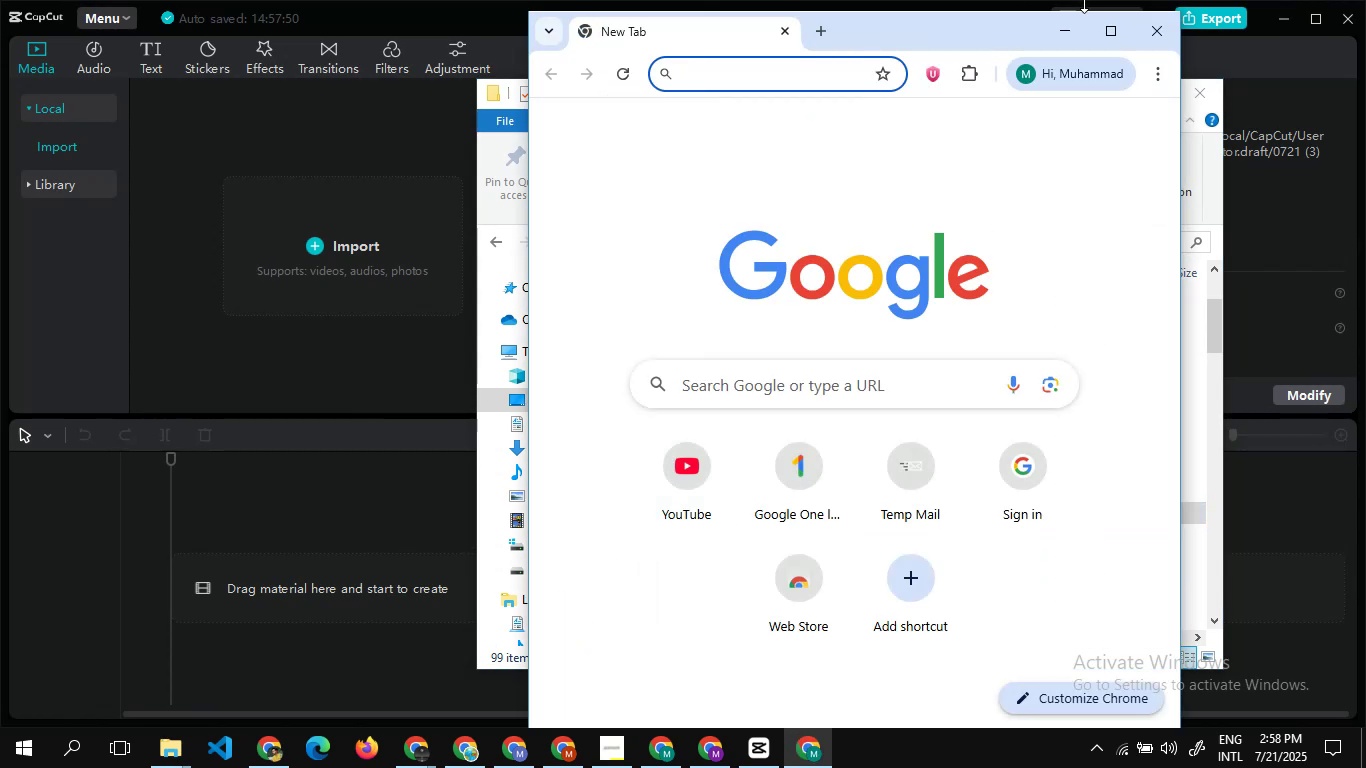 
left_click([1096, 29])
 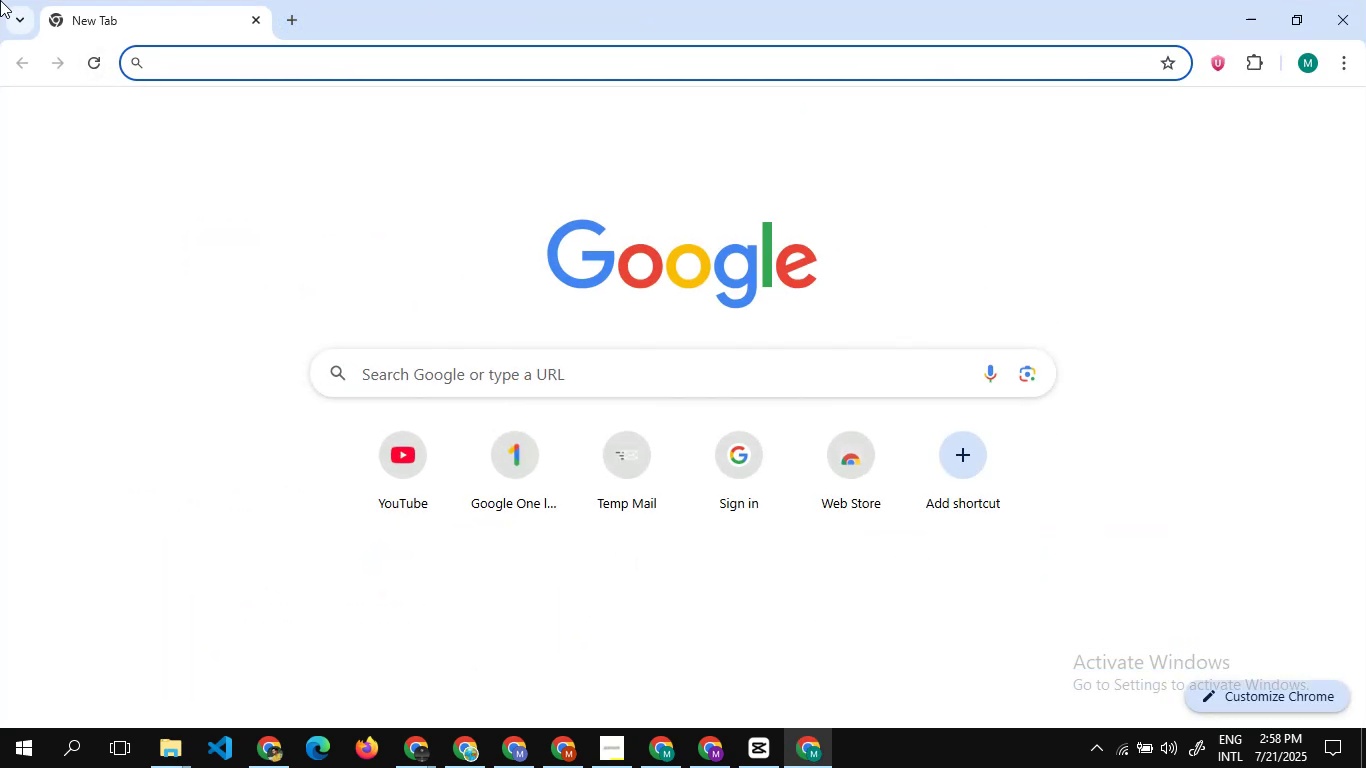 
left_click([35, 30])
 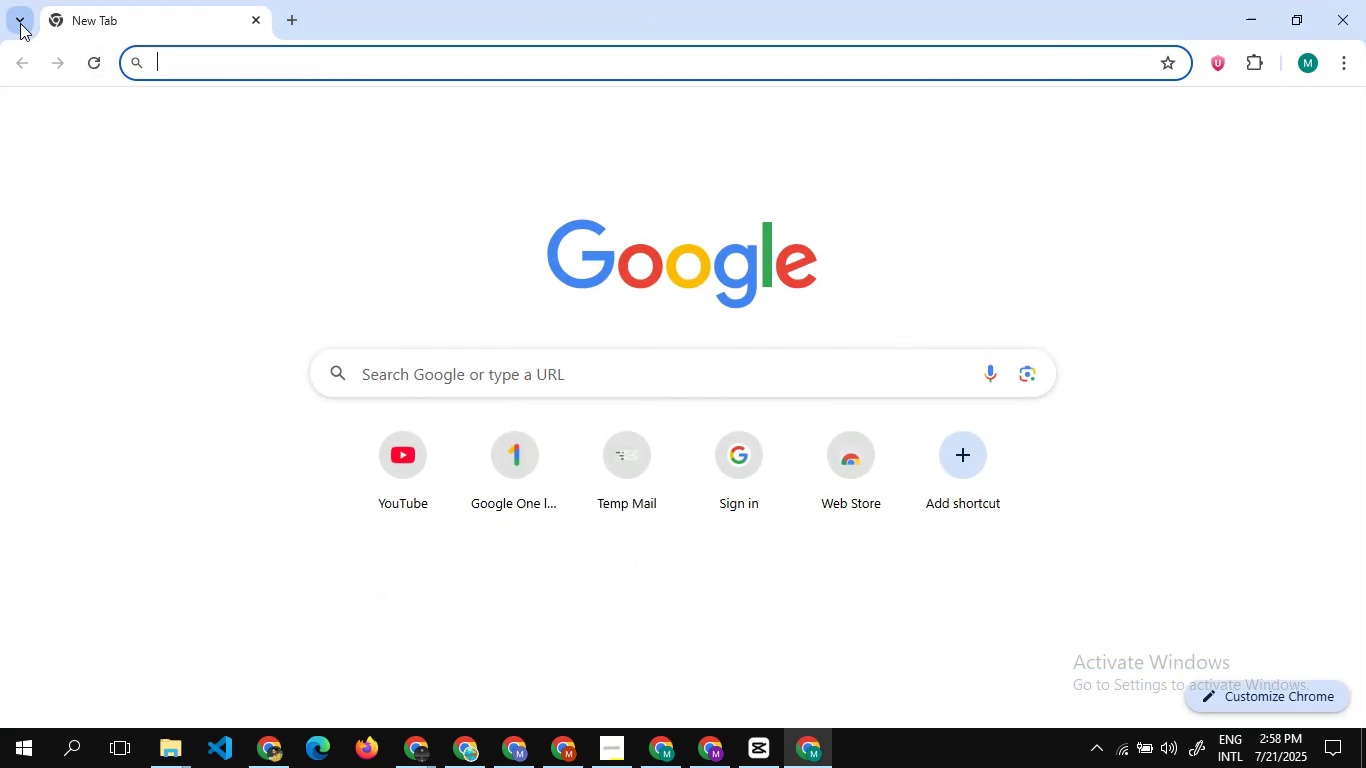 
left_click([20, 23])
 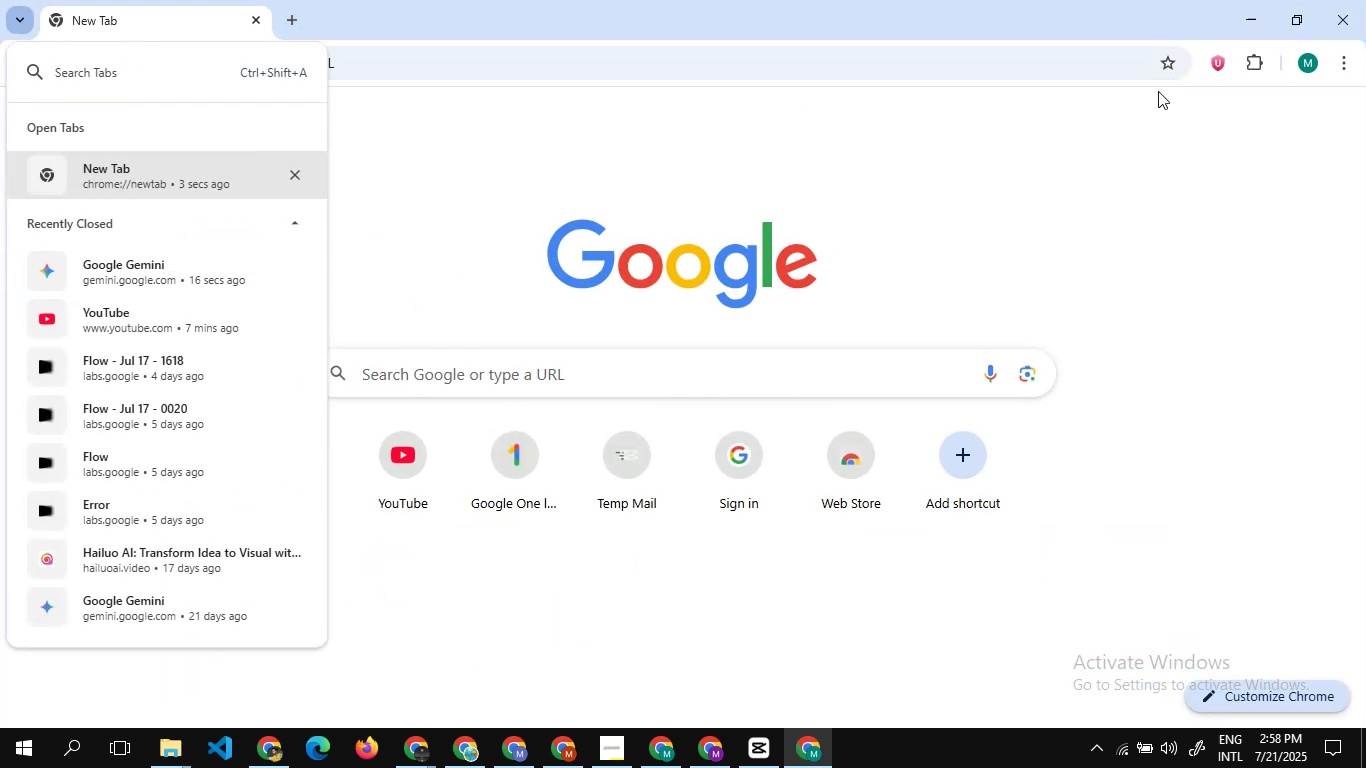 
left_click([1212, 72])
 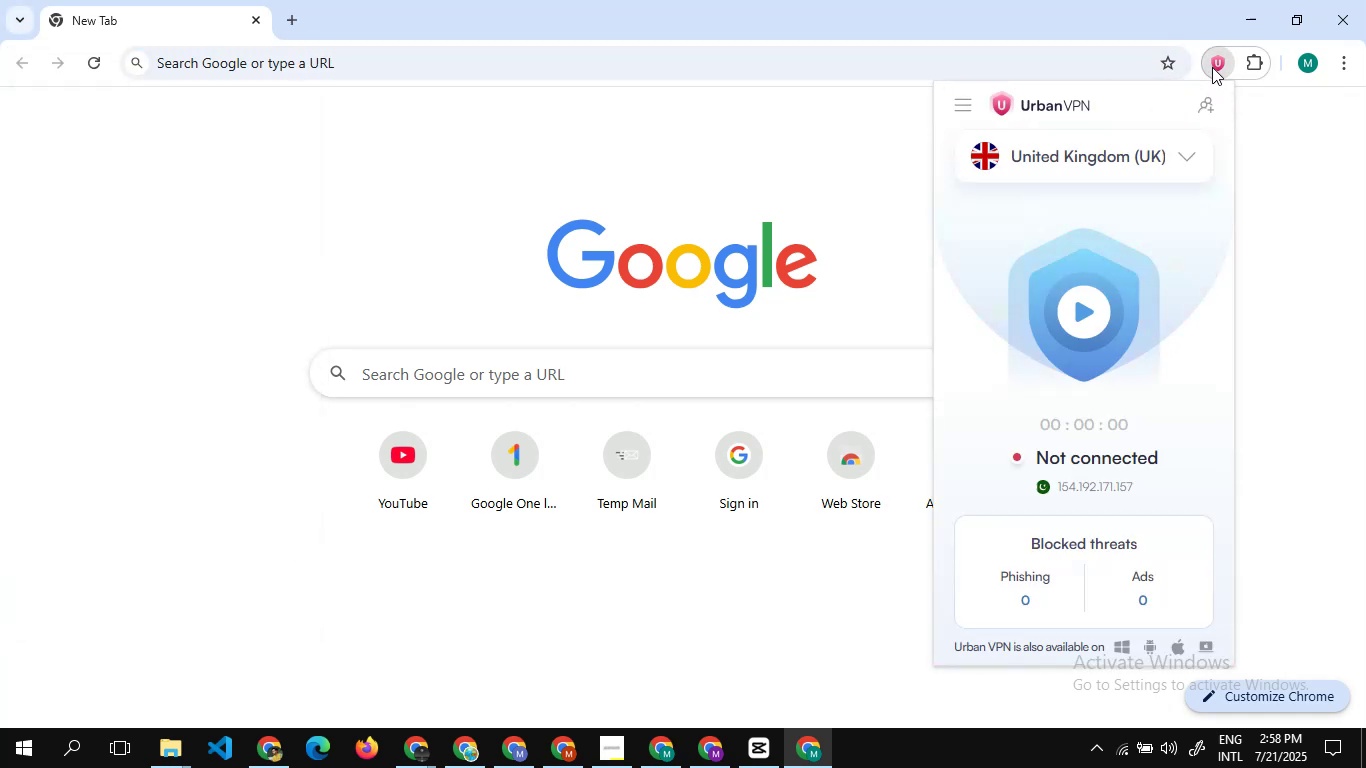 
wait(7.65)
 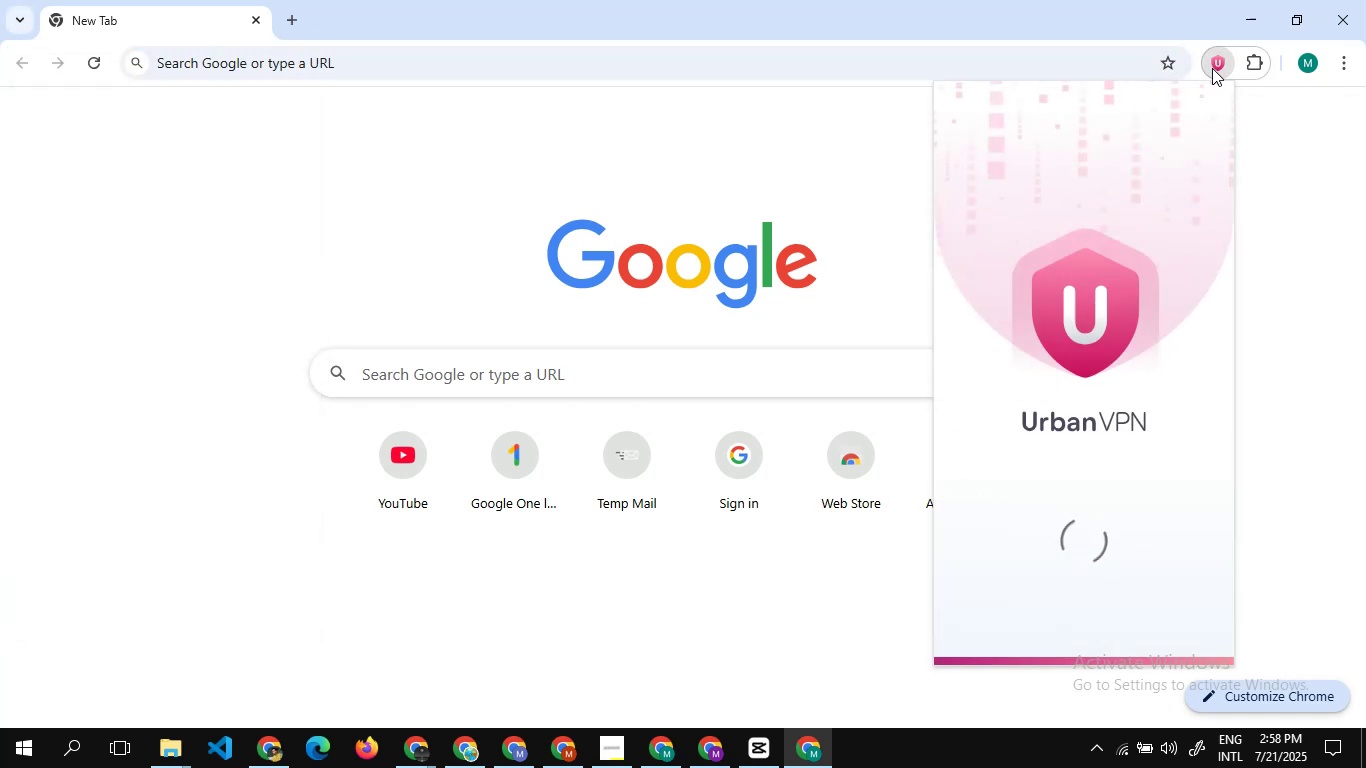 
left_click([1074, 329])
 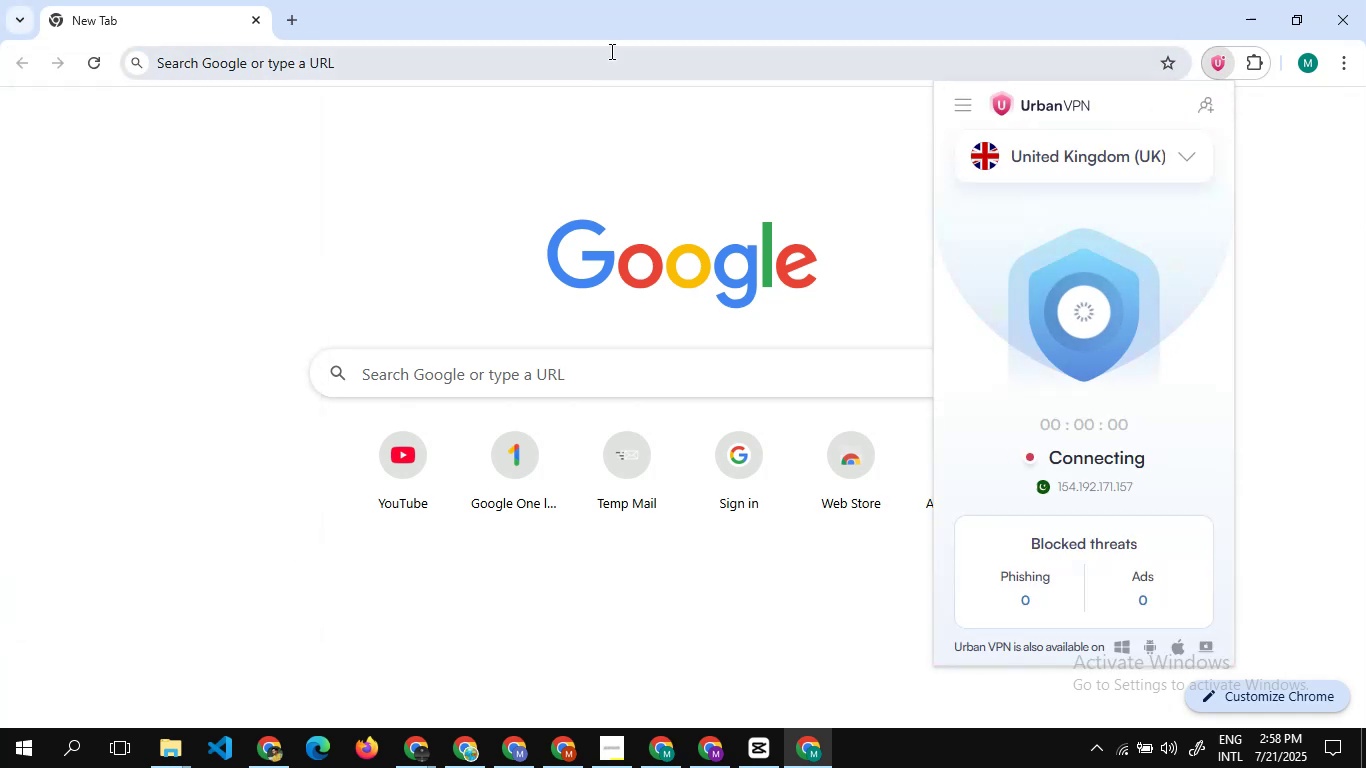 
left_click([610, 51])
 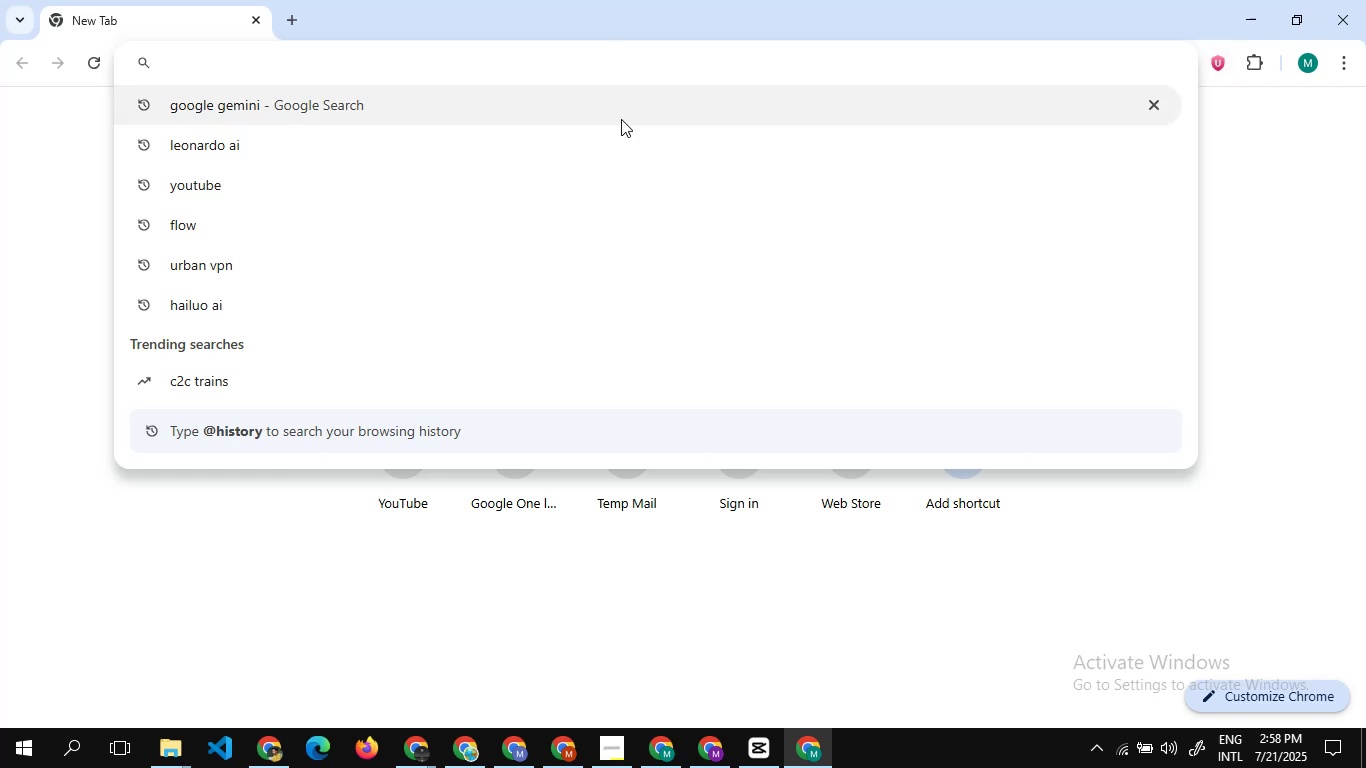 
key(ArrowDown)
 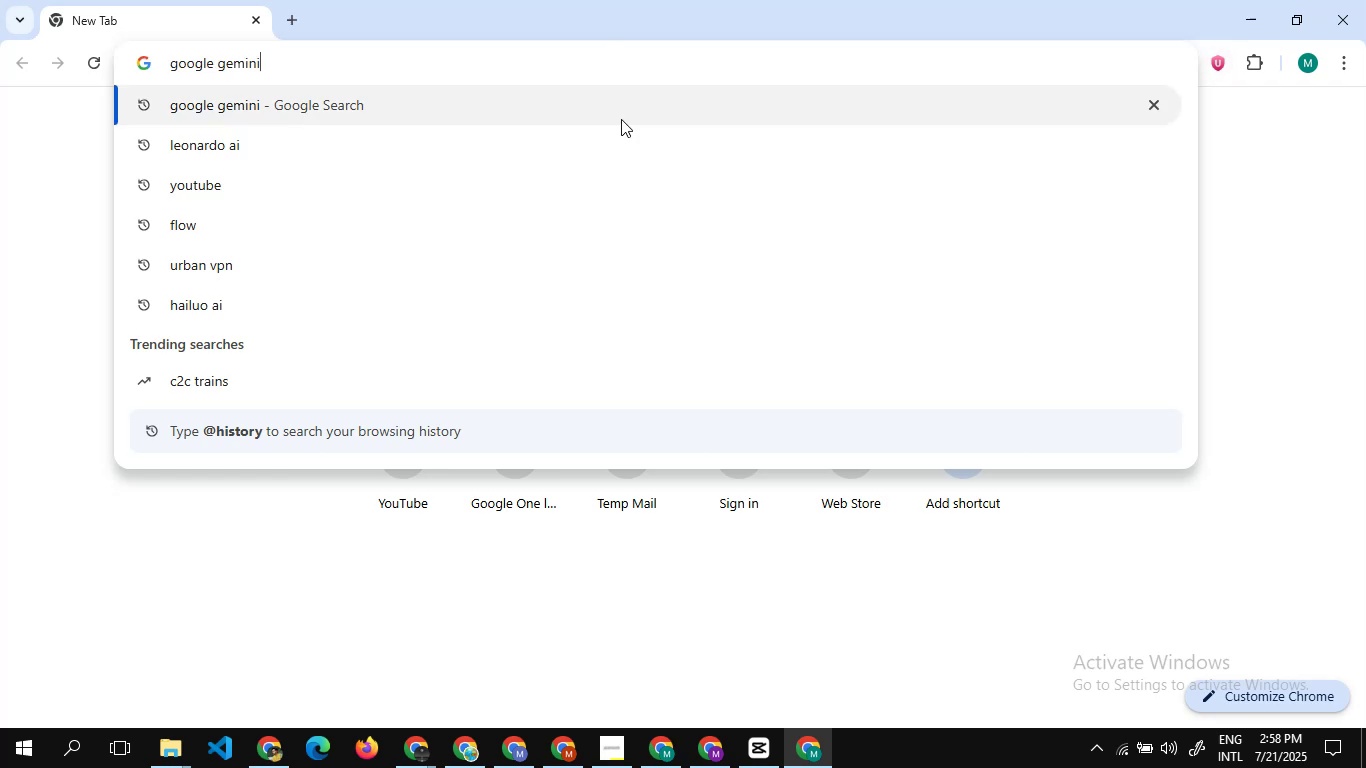 
key(Enter)
 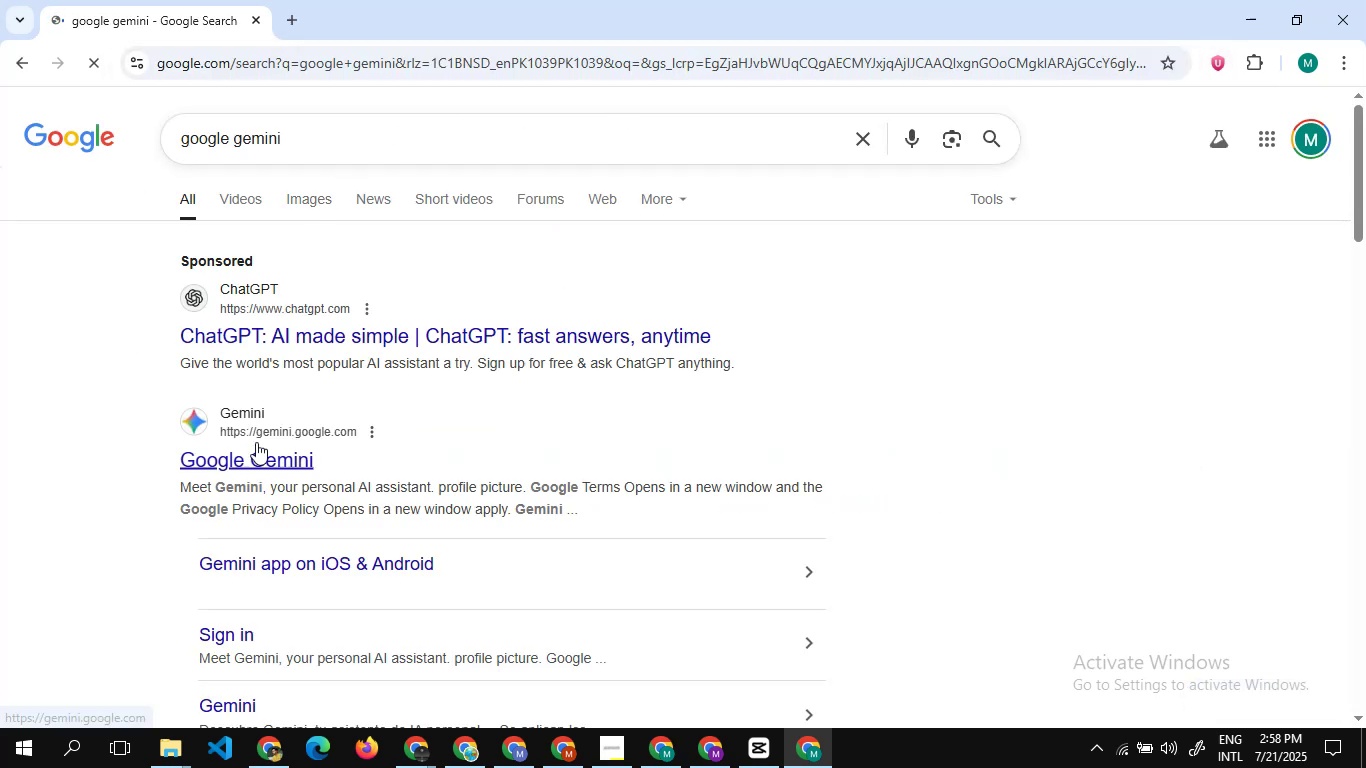 
left_click([255, 453])
 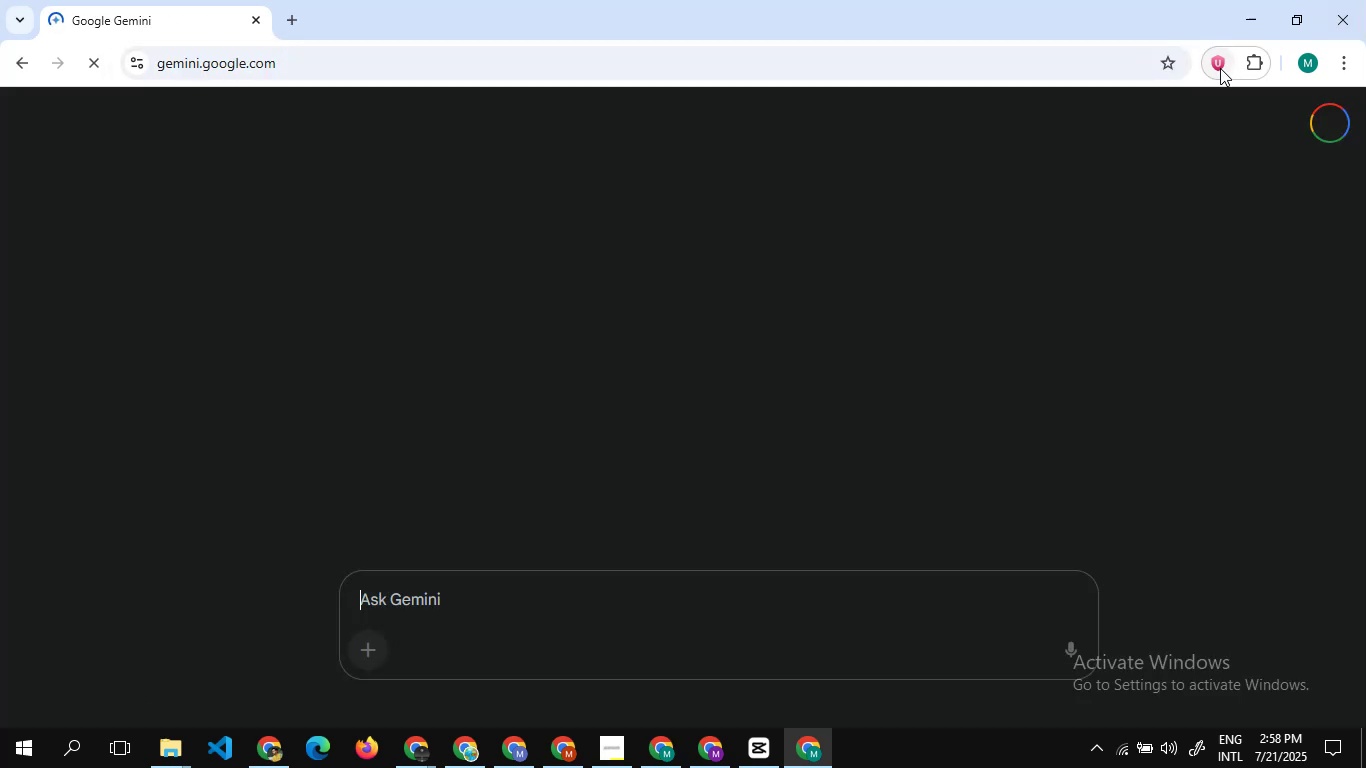 
left_click([1219, 68])
 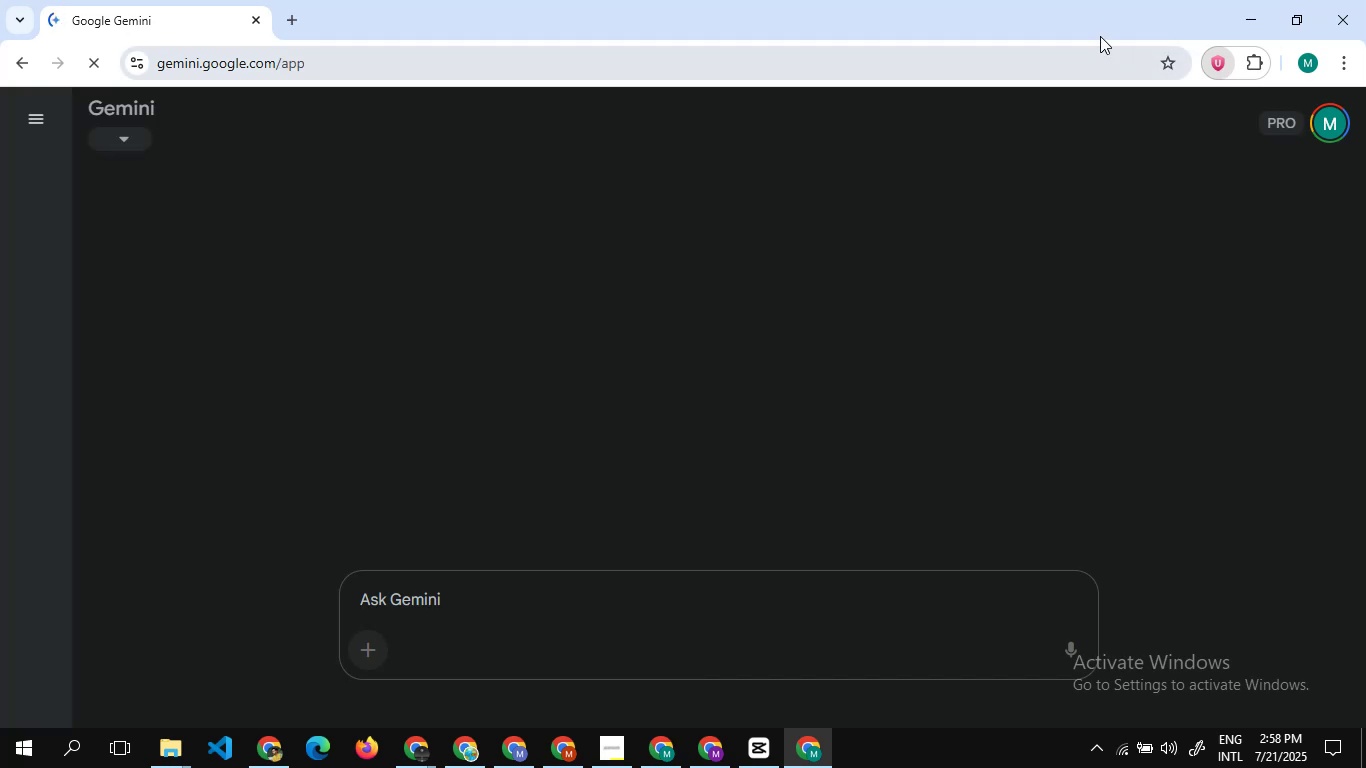 
left_click([1099, 0])
 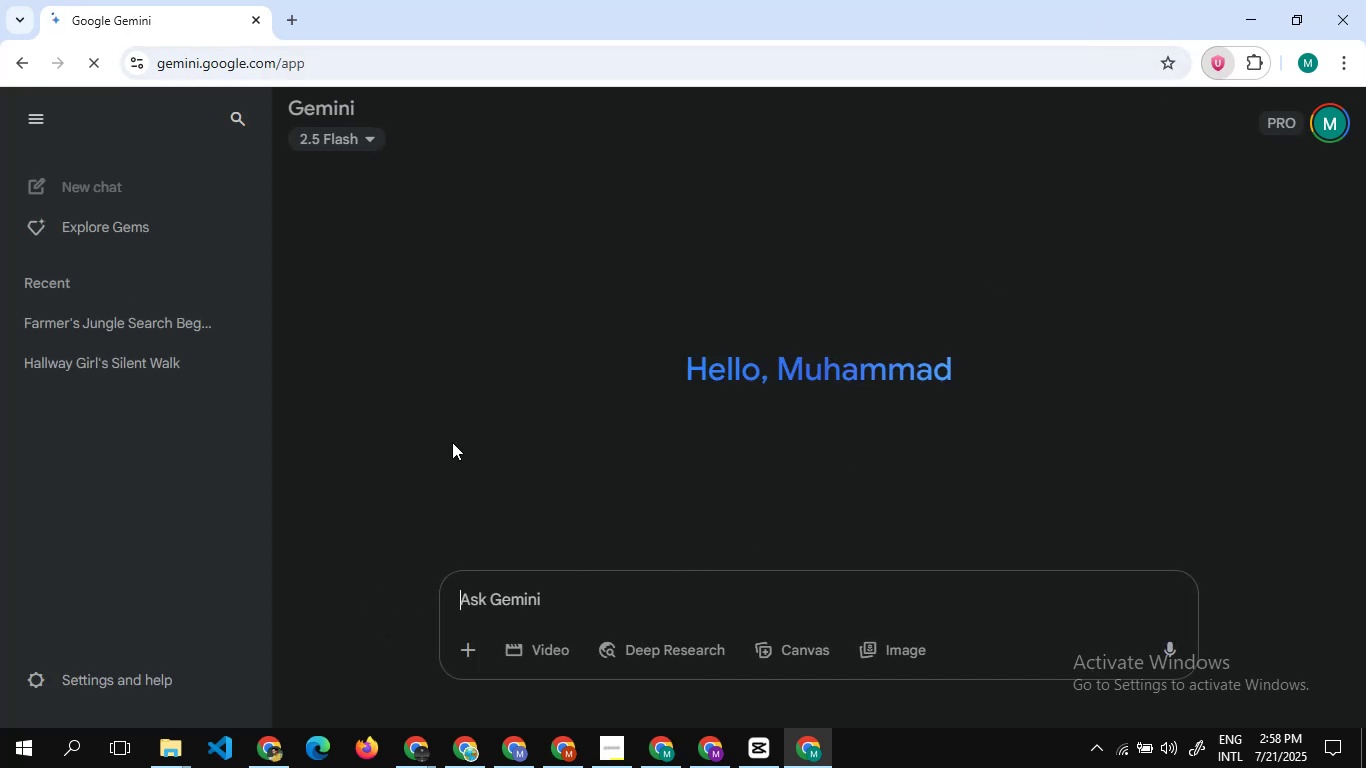 
left_click([51, 314])
 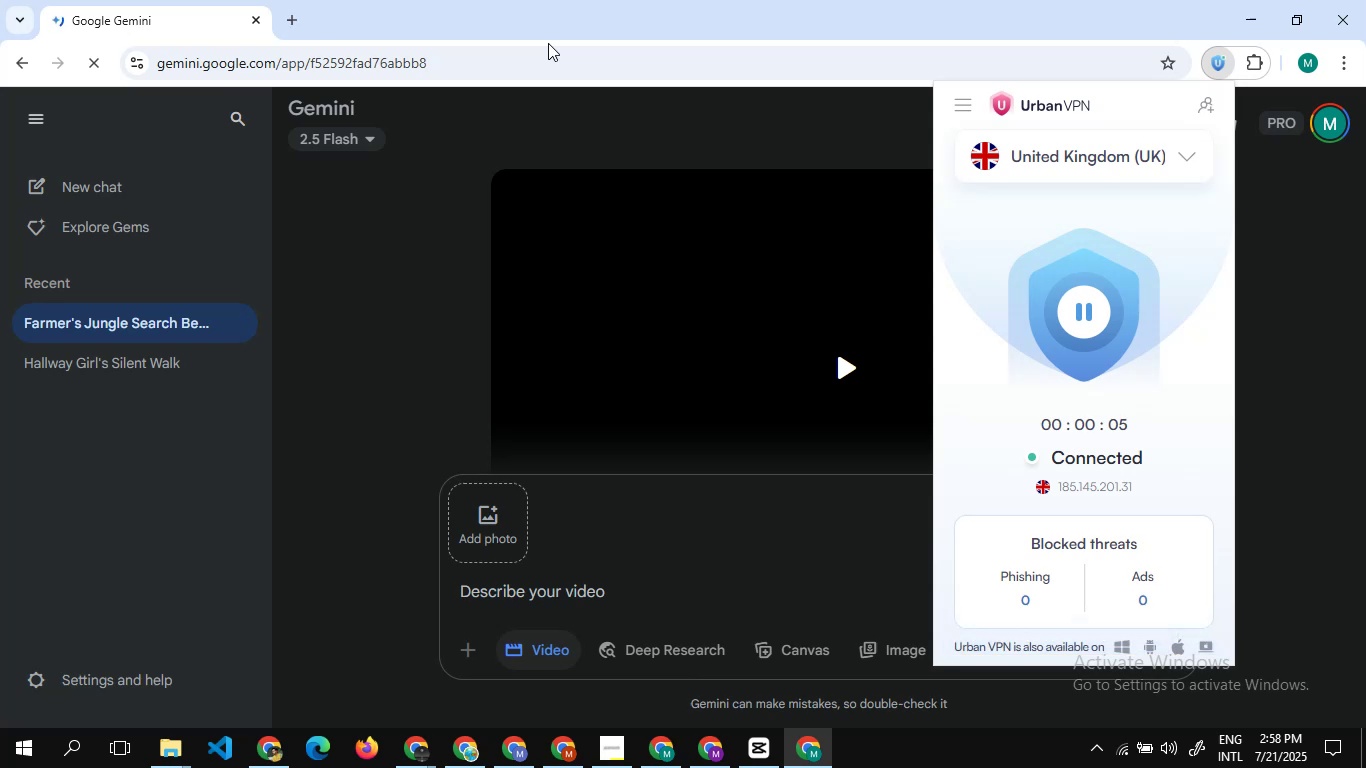 
wait(18.28)
 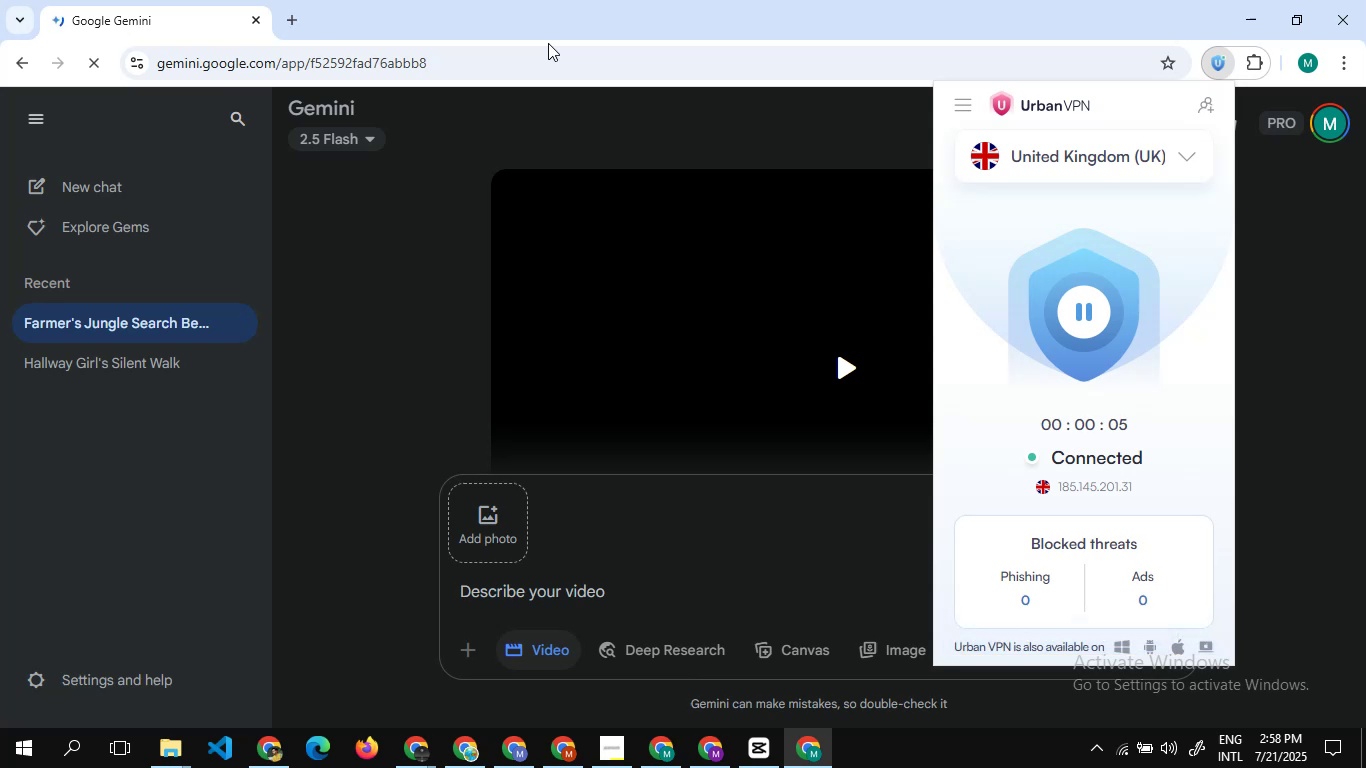 
left_click([568, 2])
 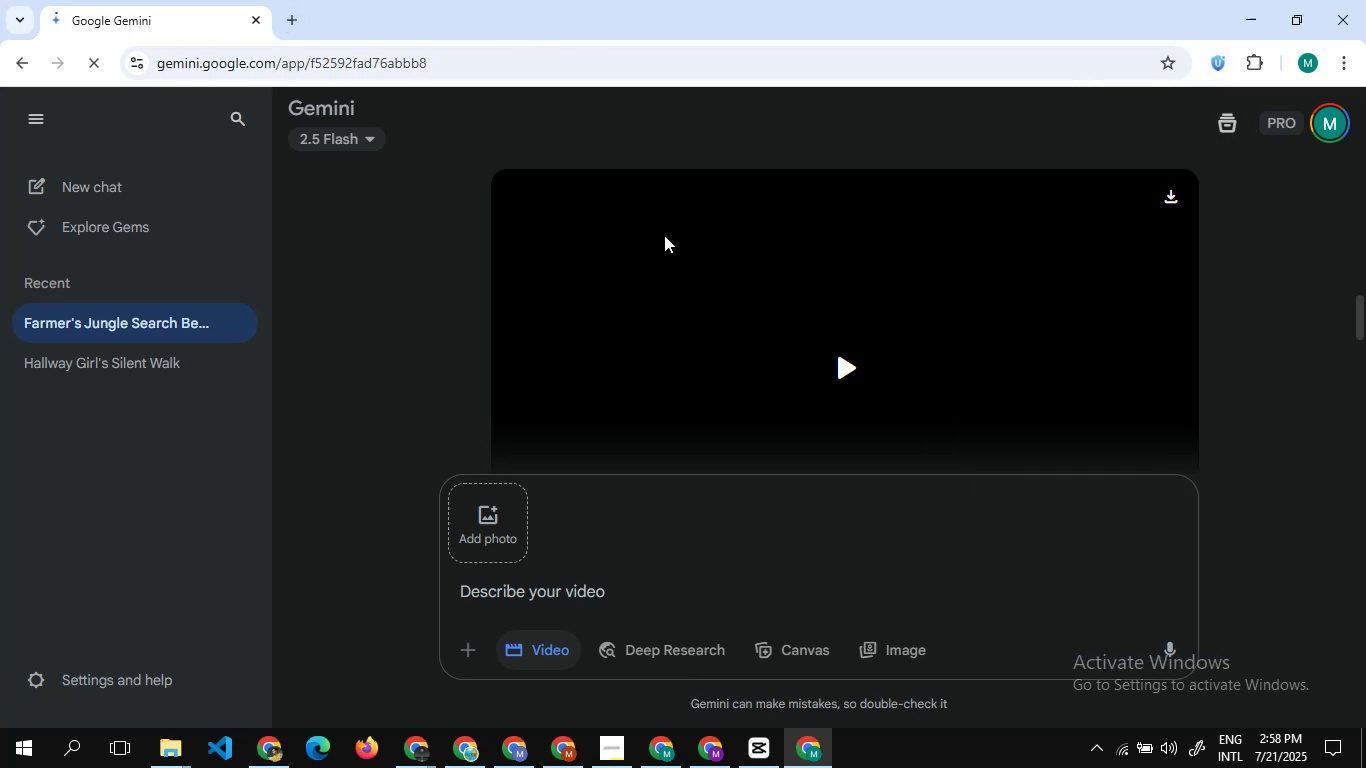 
scroll: coordinate [664, 234], scroll_direction: up, amount: 6.0
 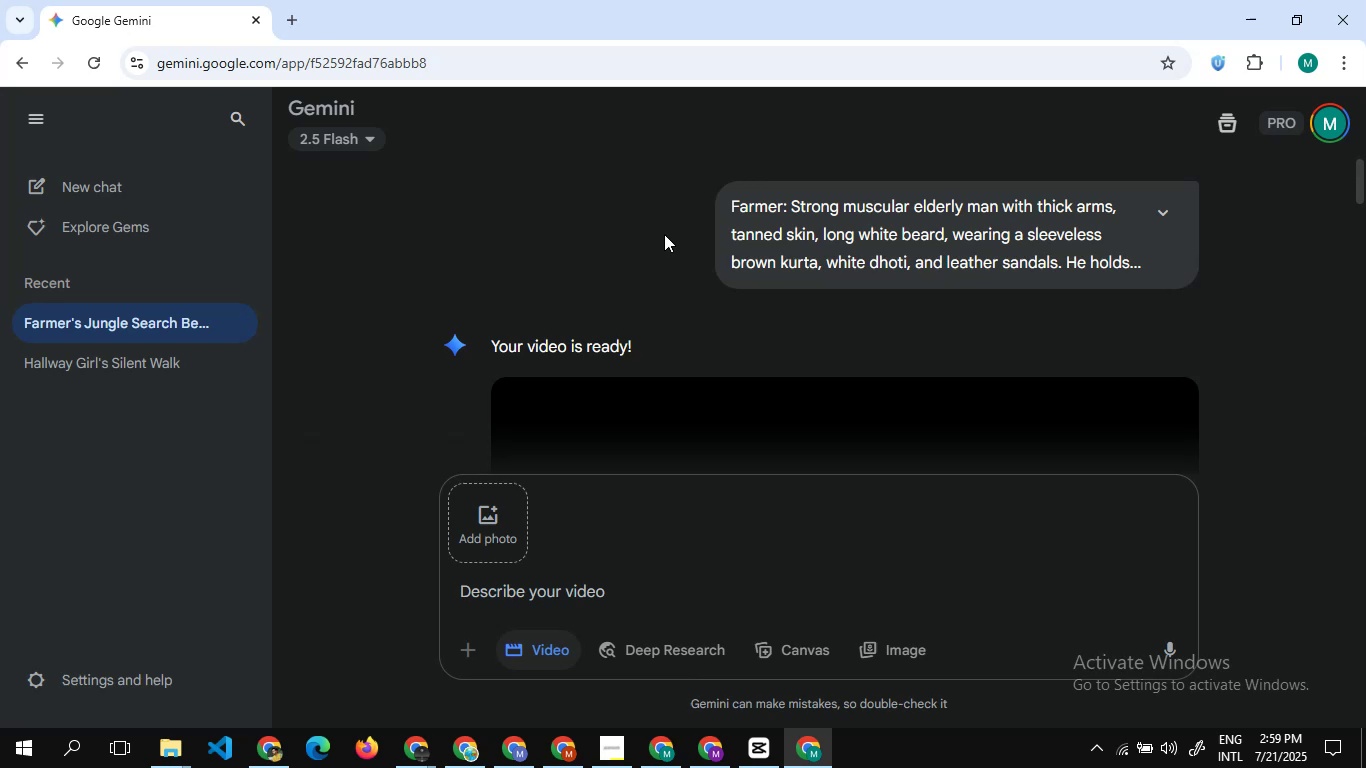 
wait(22.34)
 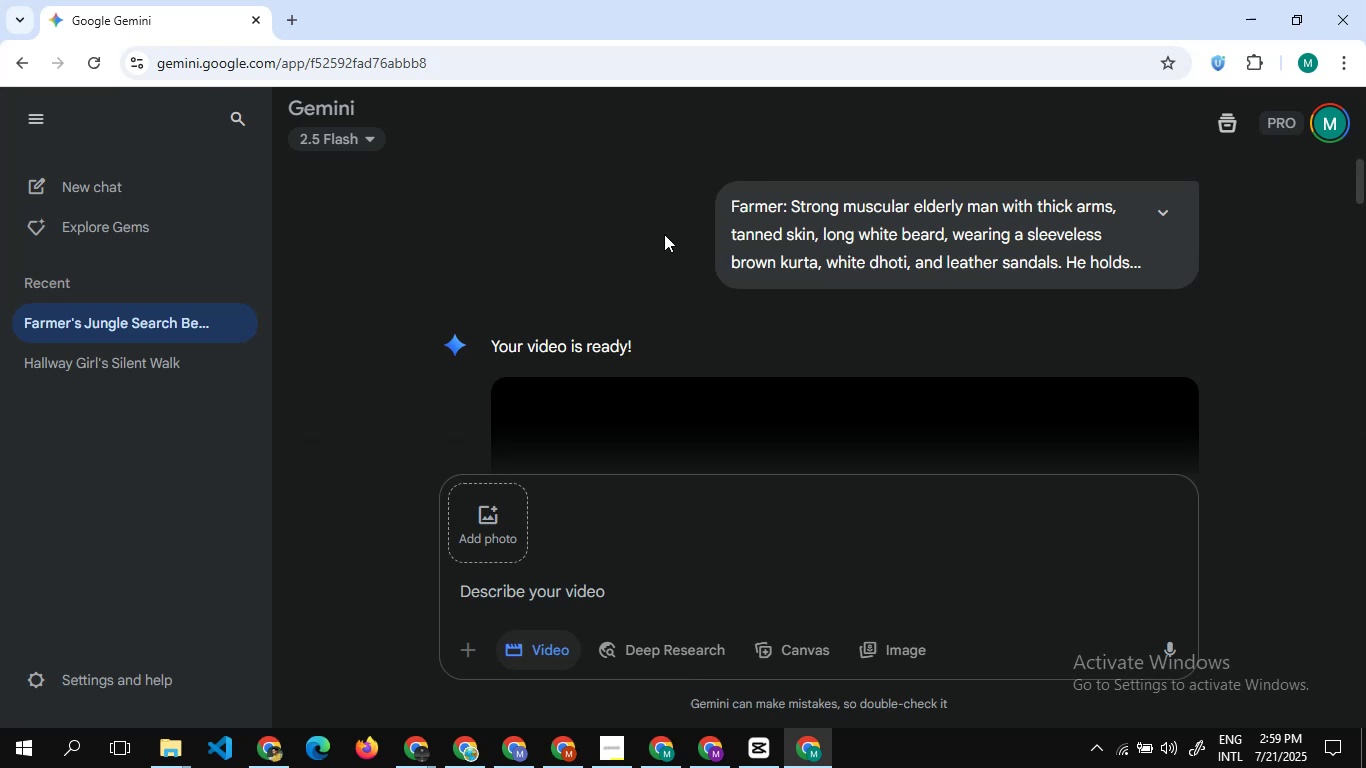 
left_click([591, 283])
 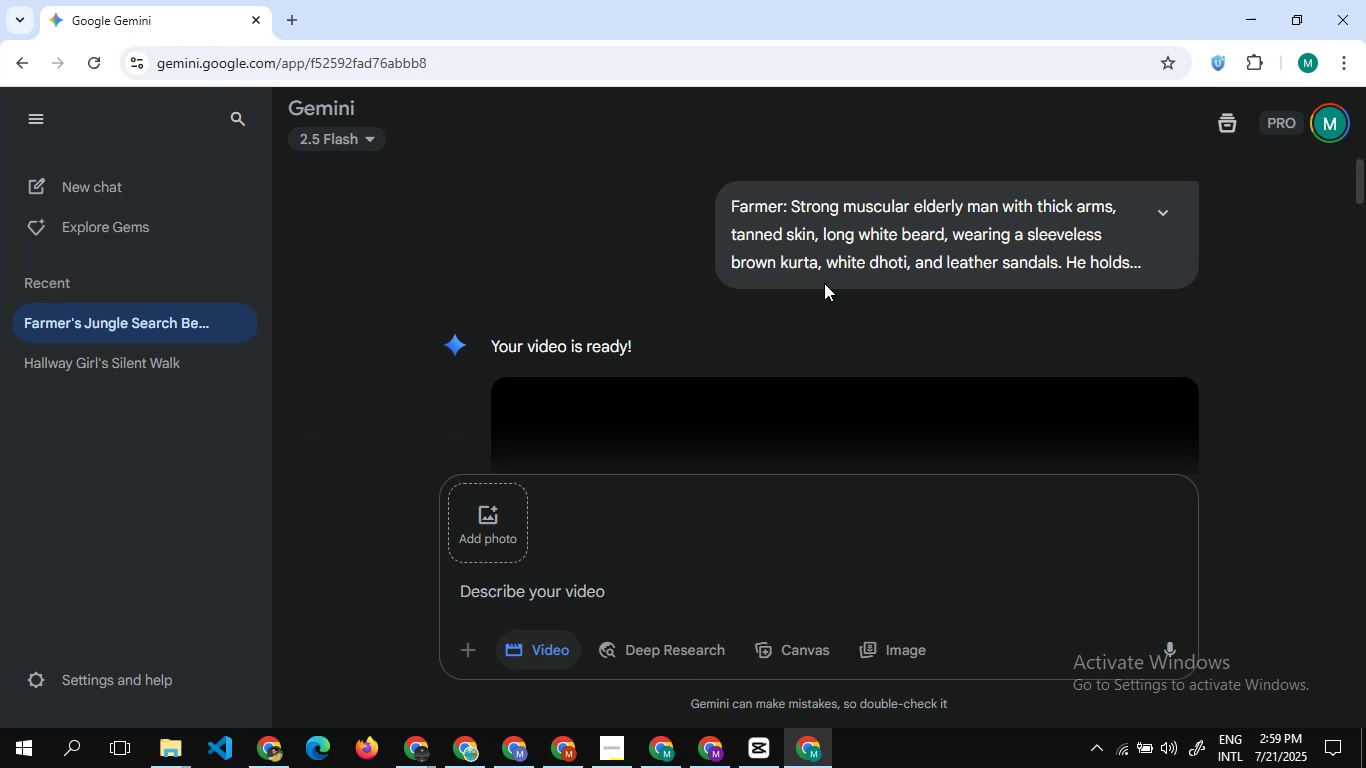 
scroll: coordinate [824, 283], scroll_direction: down, amount: 25.0
 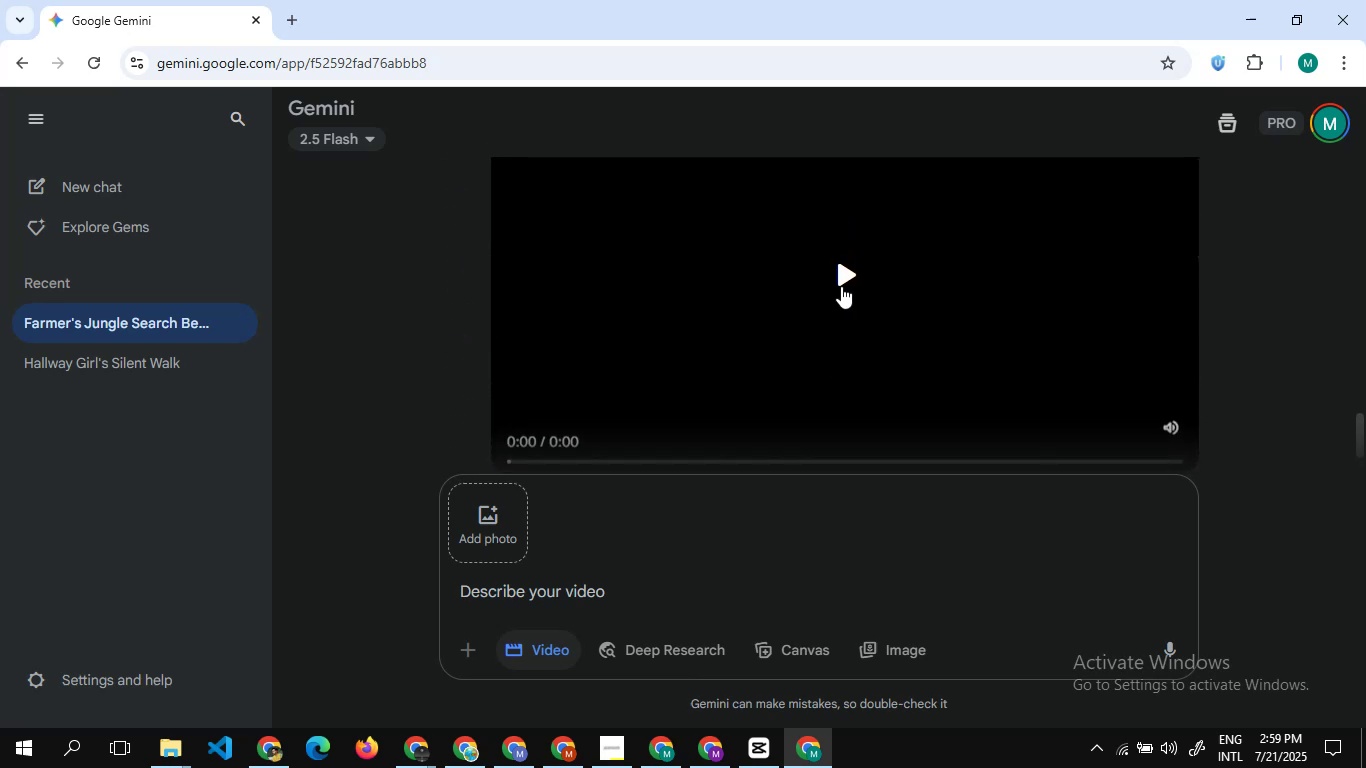 
scroll: coordinate [841, 286], scroll_direction: none, amount: 0.0
 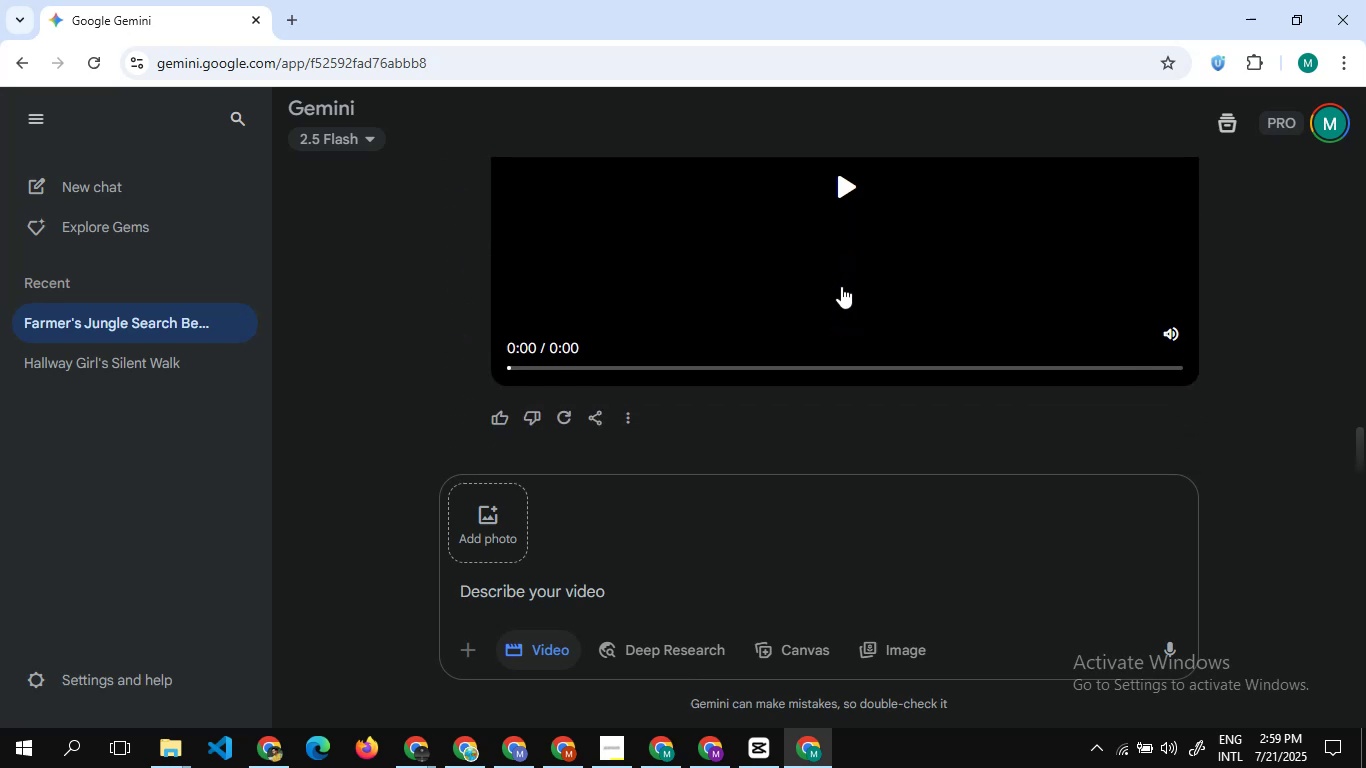 
scroll: coordinate [841, 286], scroll_direction: down, amount: 3.0
 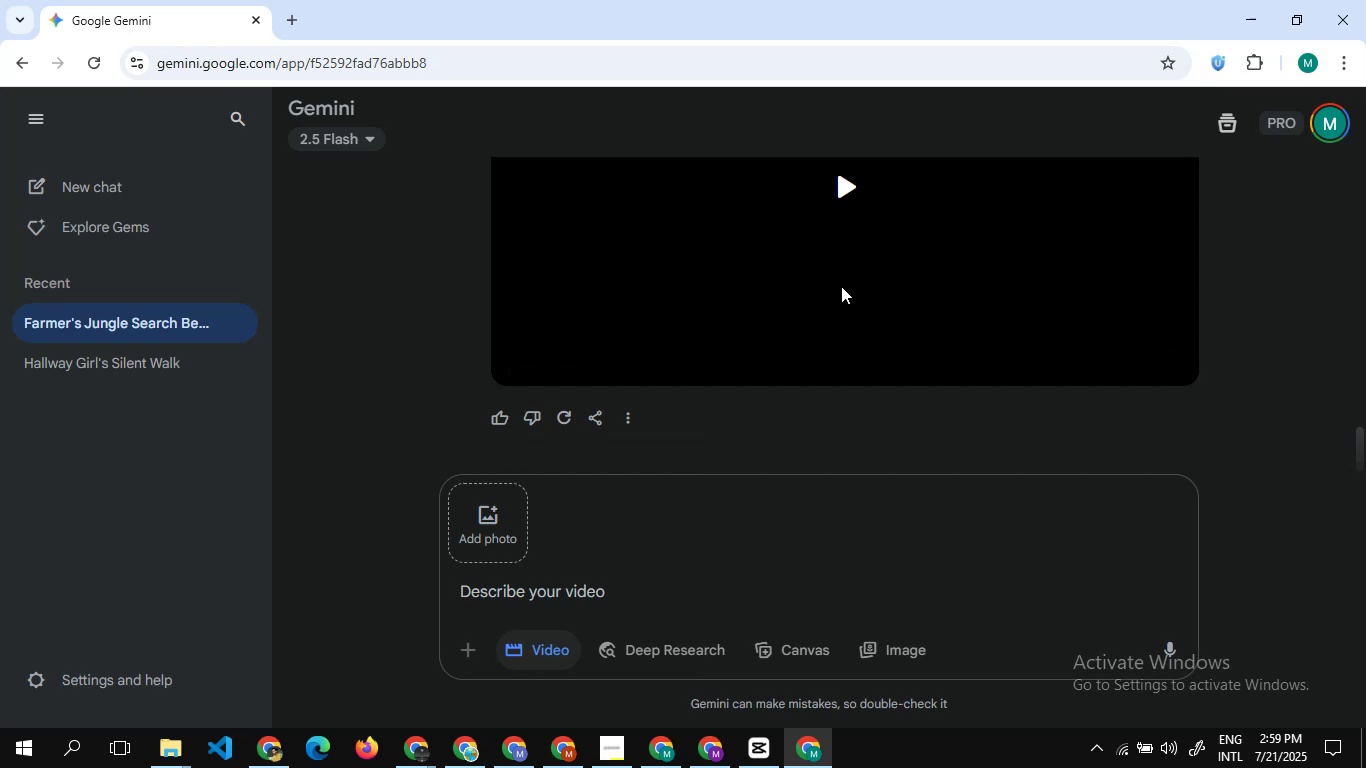 
scroll: coordinate [841, 286], scroll_direction: up, amount: 26.0
 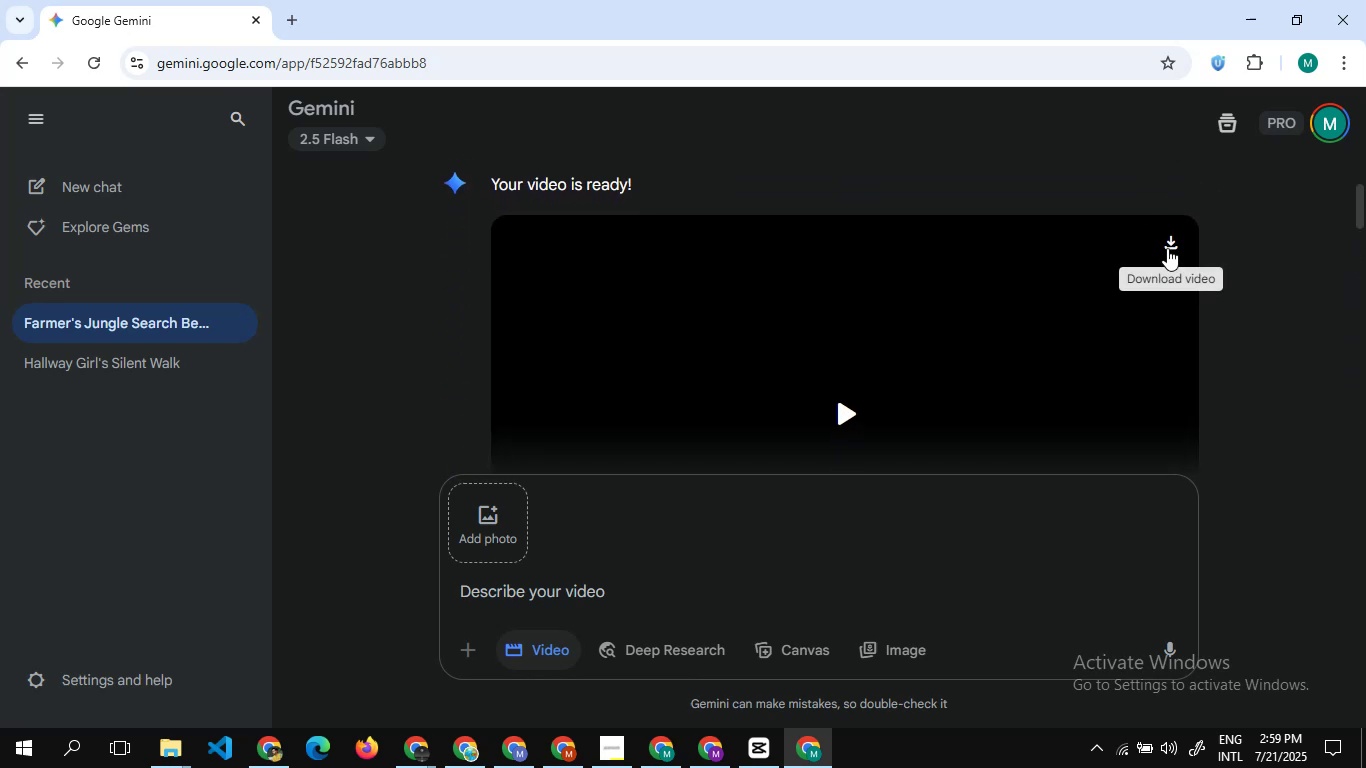 
left_click([1168, 243])
 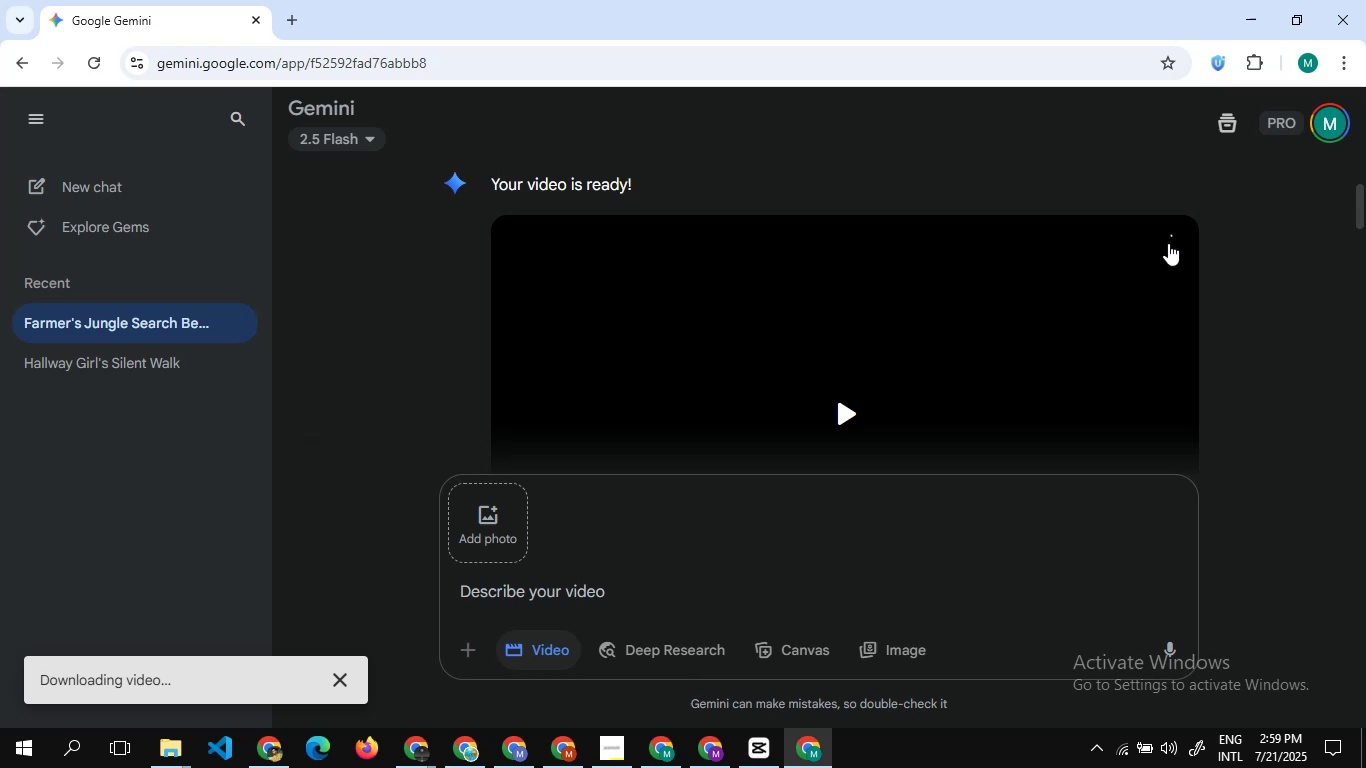 
wait(11.93)
 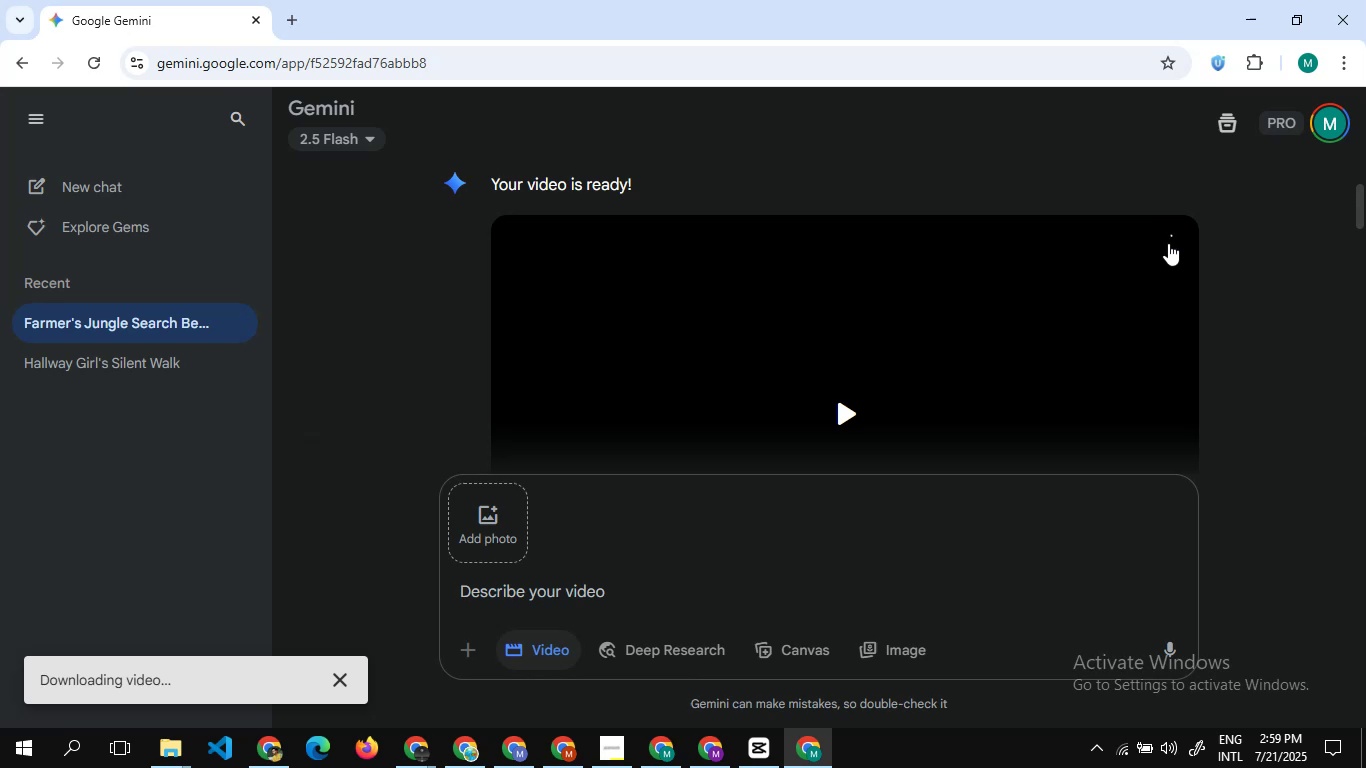 
scroll: coordinate [673, 255], scroll_direction: down, amount: 12.0
 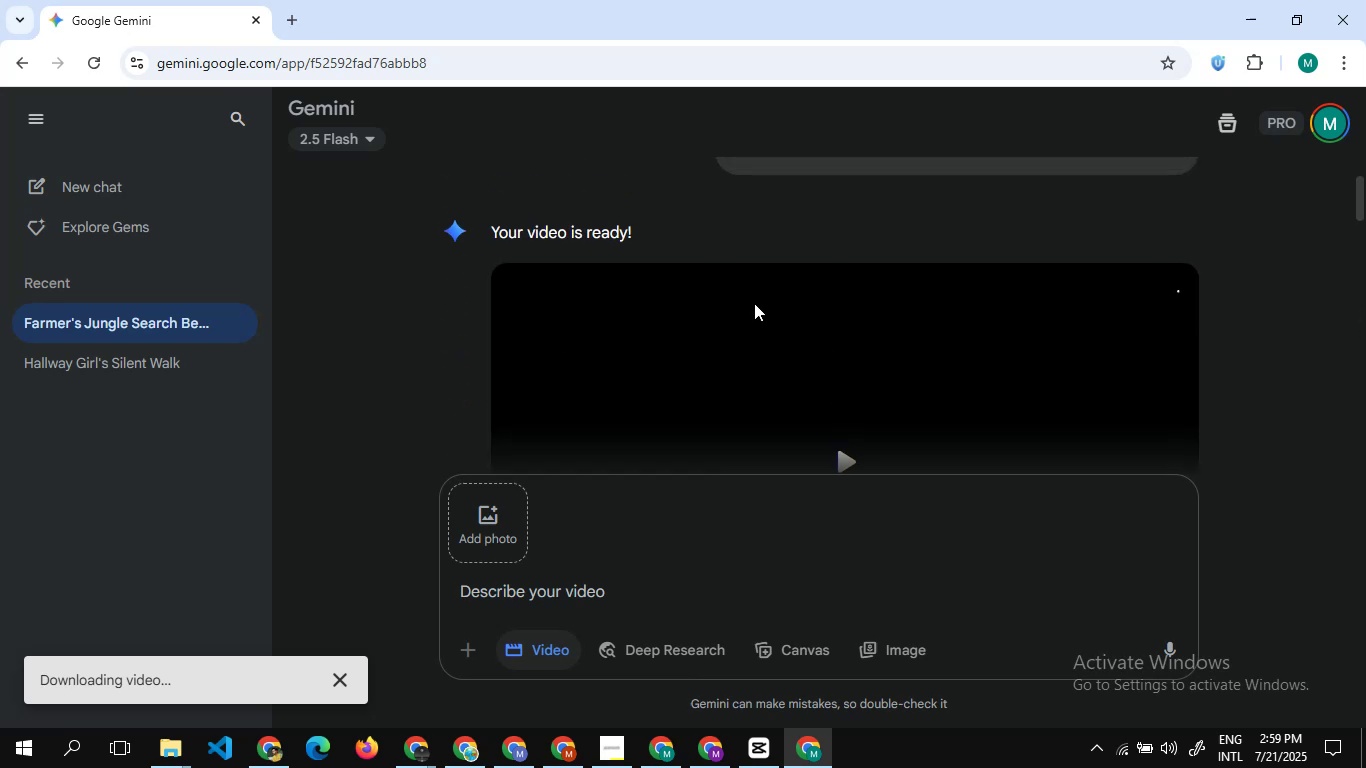 
scroll: coordinate [754, 303], scroll_direction: up, amount: 4.0
 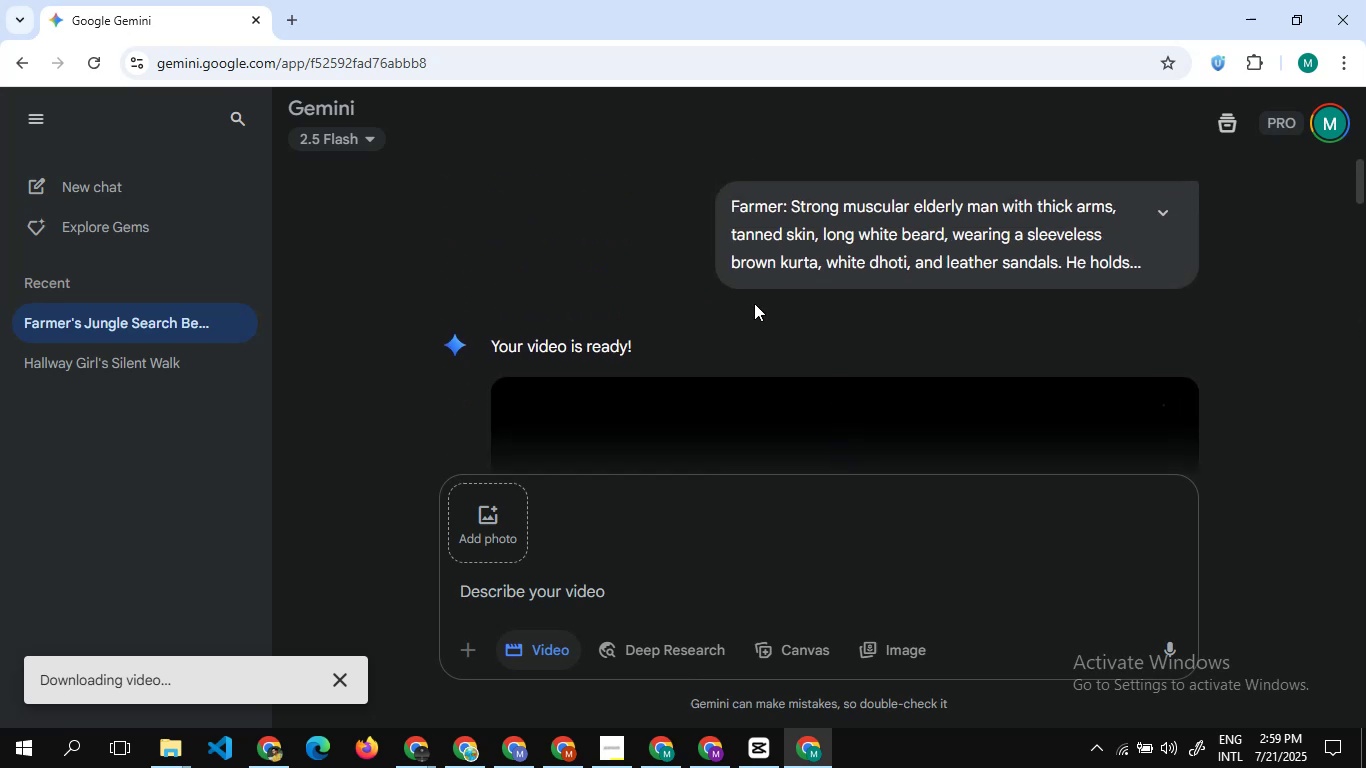 
wait(7.22)
 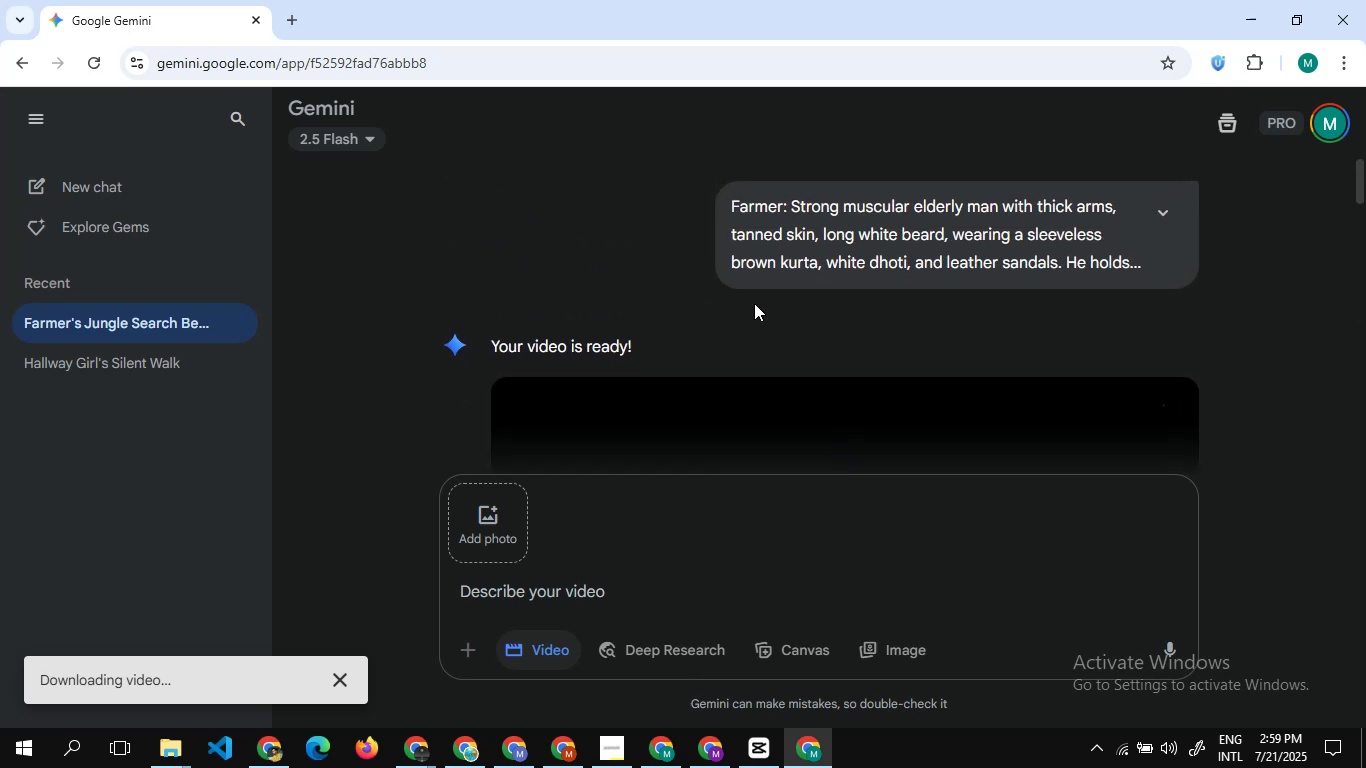 
scroll: coordinate [732, 303], scroll_direction: down, amount: 3.0
 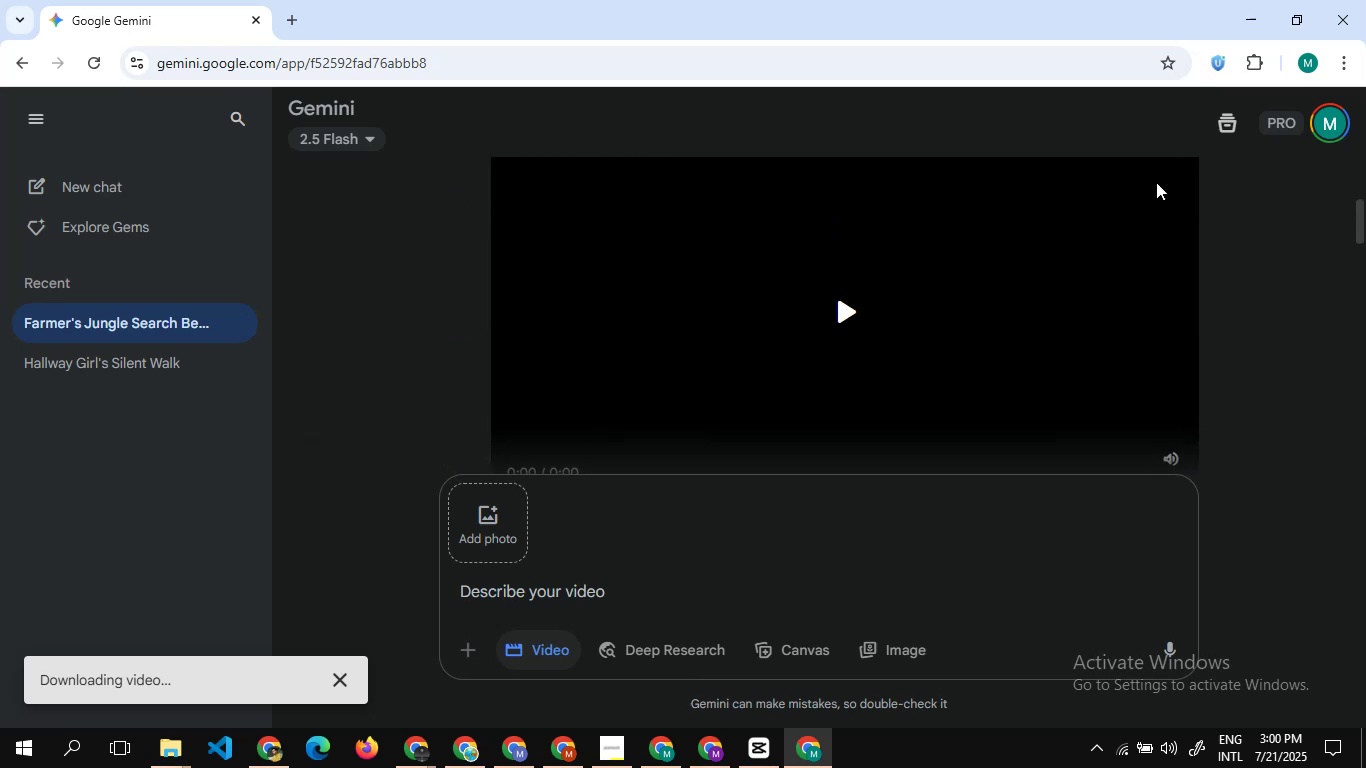 
scroll: coordinate [1118, 205], scroll_direction: up, amount: 5.0
 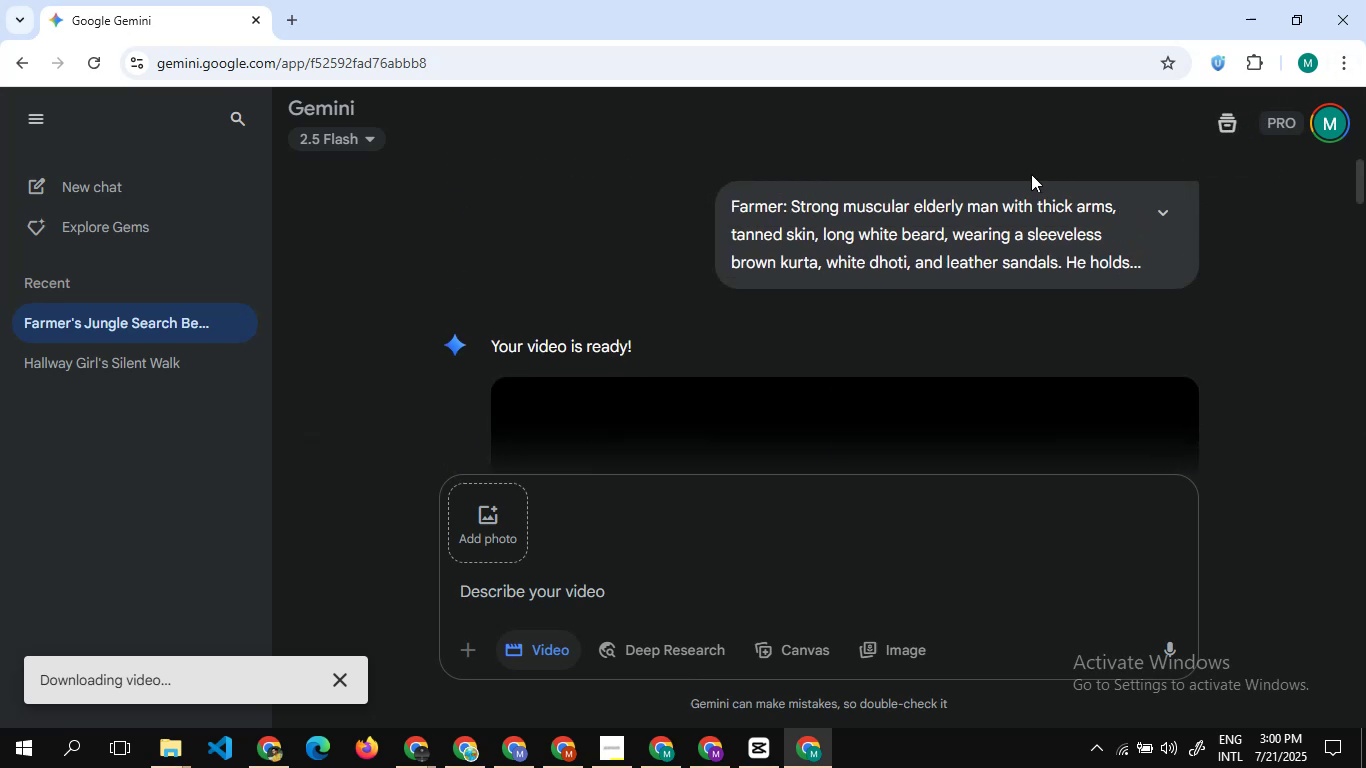 
left_click([1323, 120])
 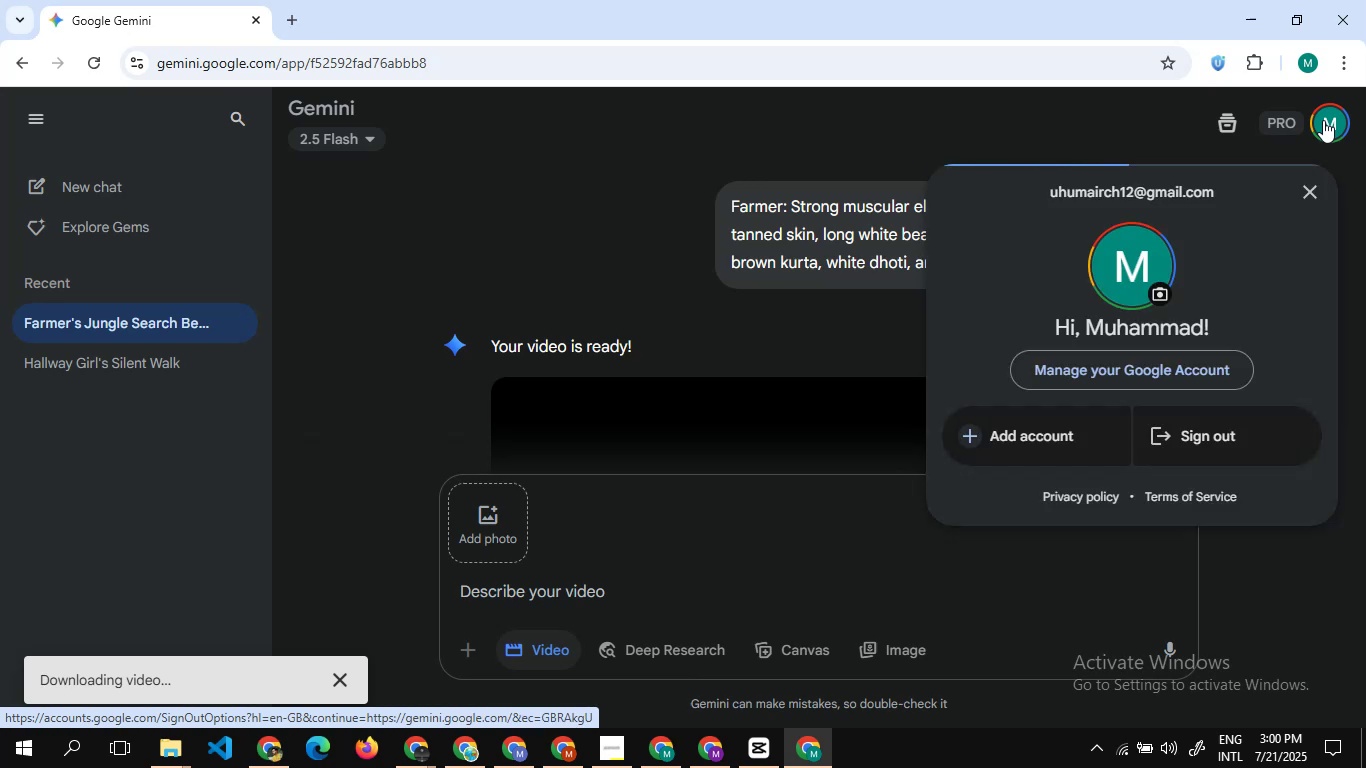 
left_click([1323, 120])
 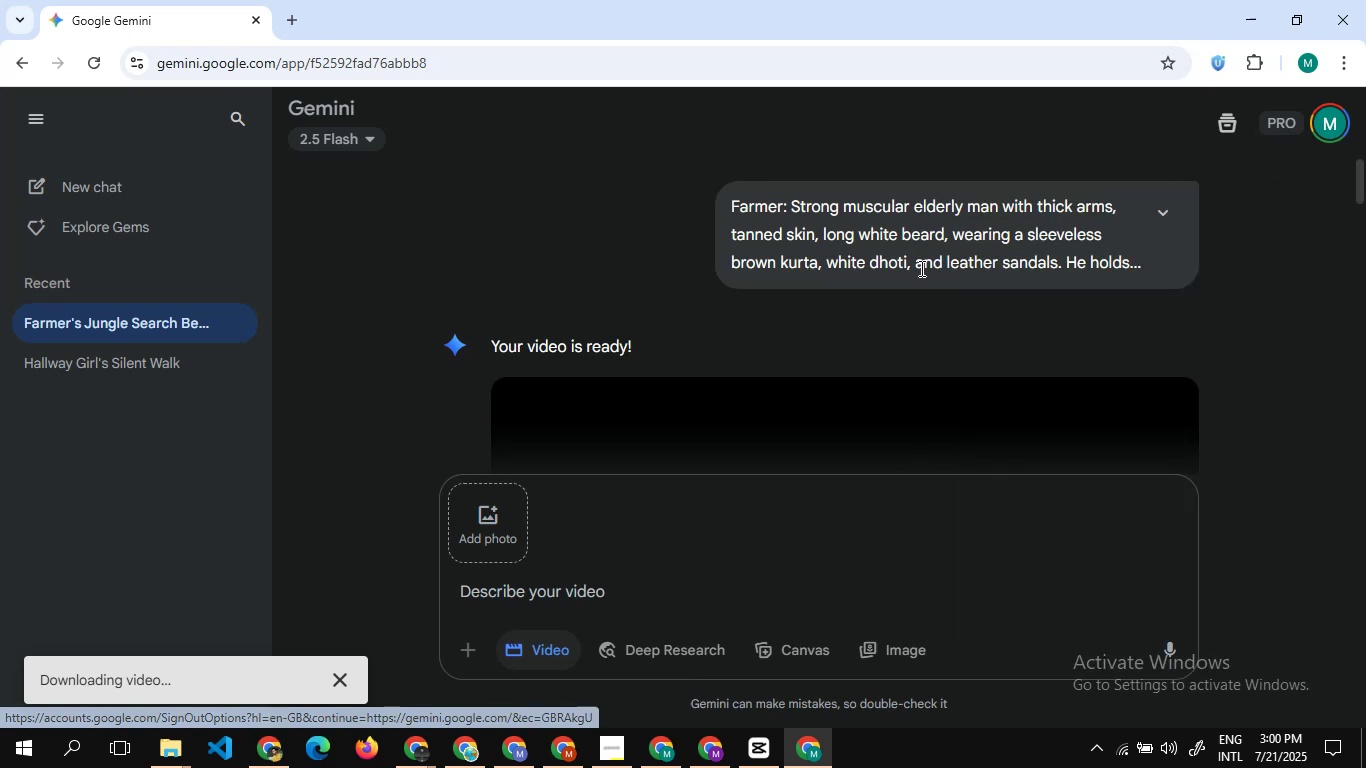 
scroll: coordinate [920, 268], scroll_direction: down, amount: 10.0
 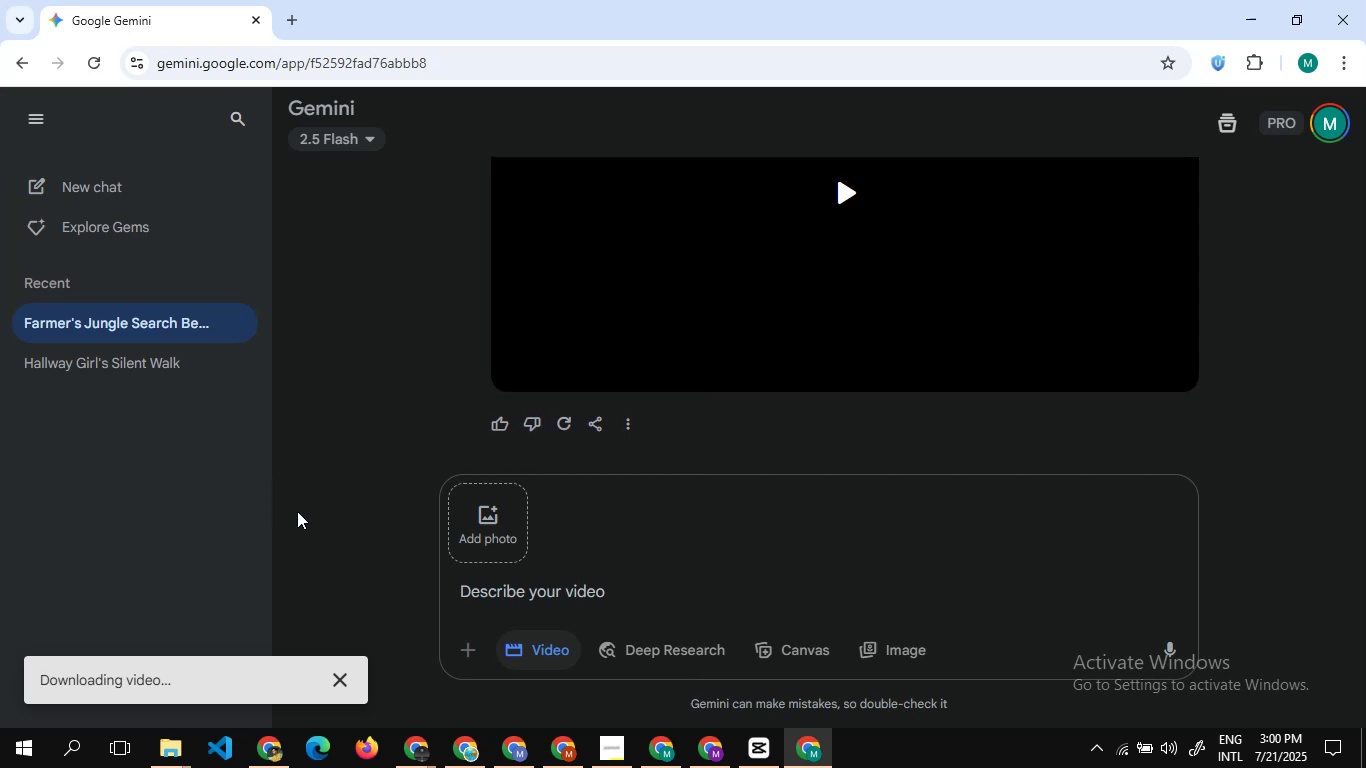 
left_click([308, 518])
 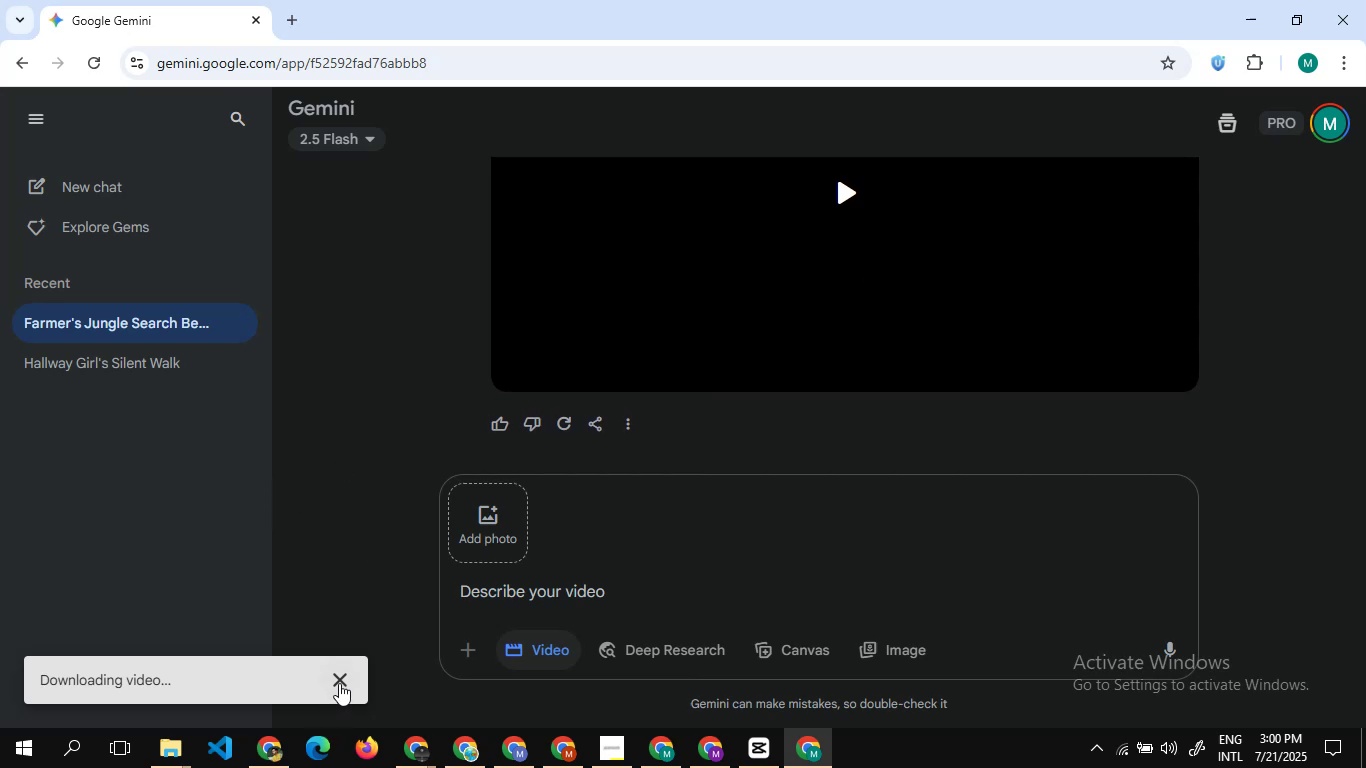 
left_click([339, 683])
 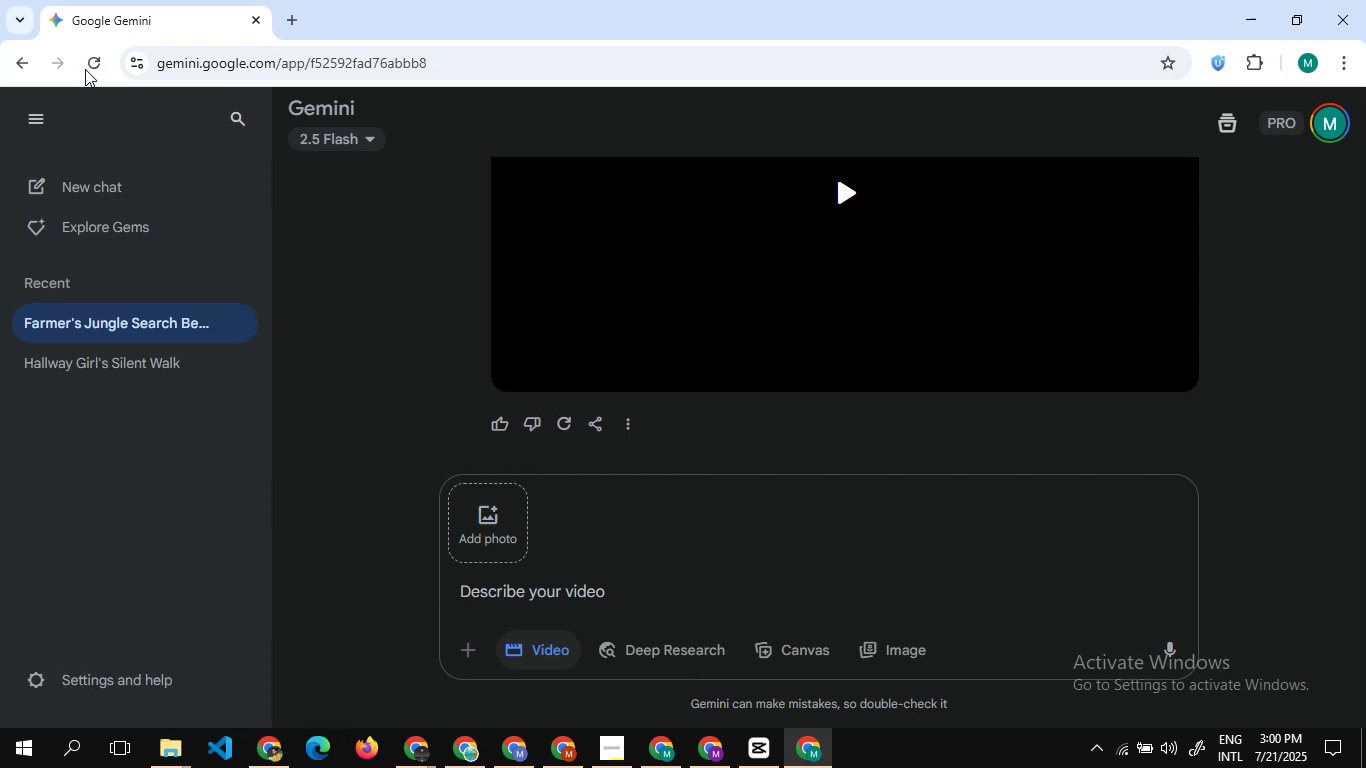 
left_click([85, 69])
 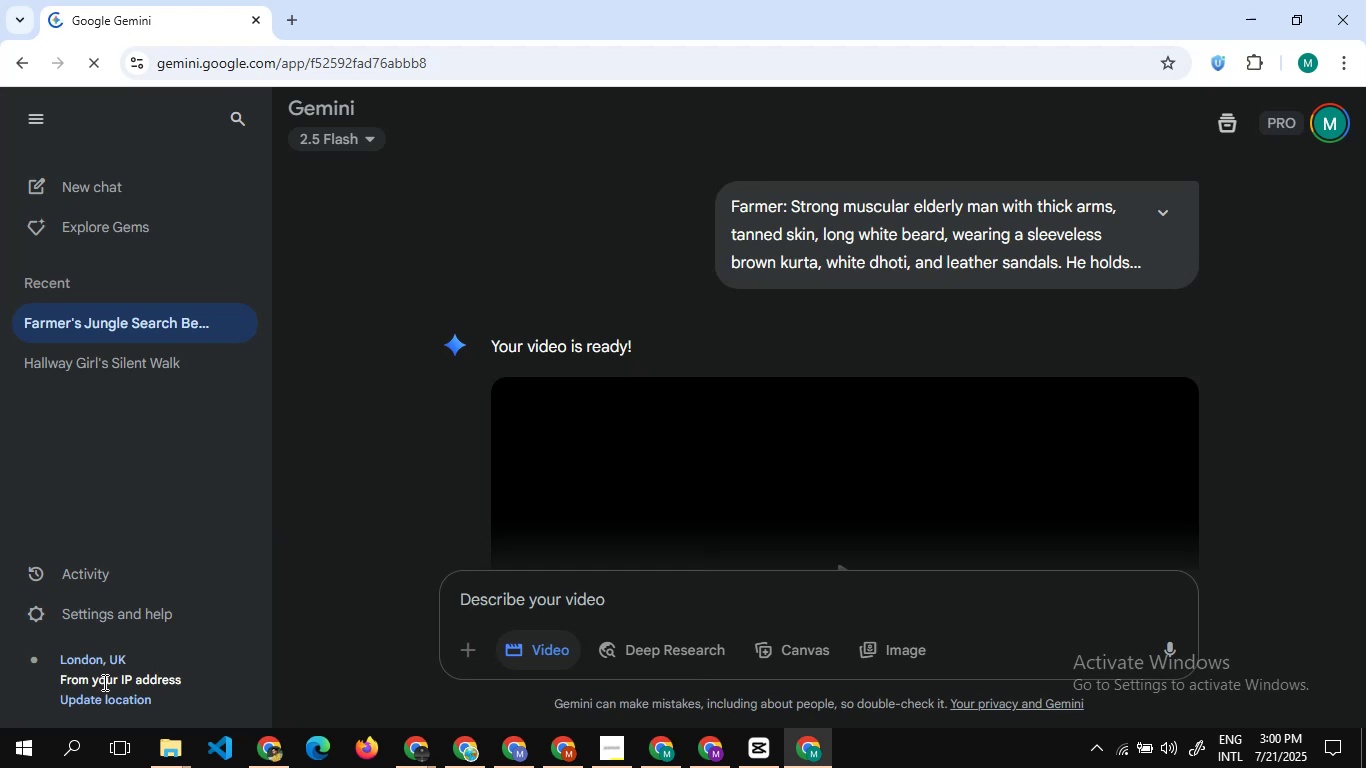 
wait(18.96)
 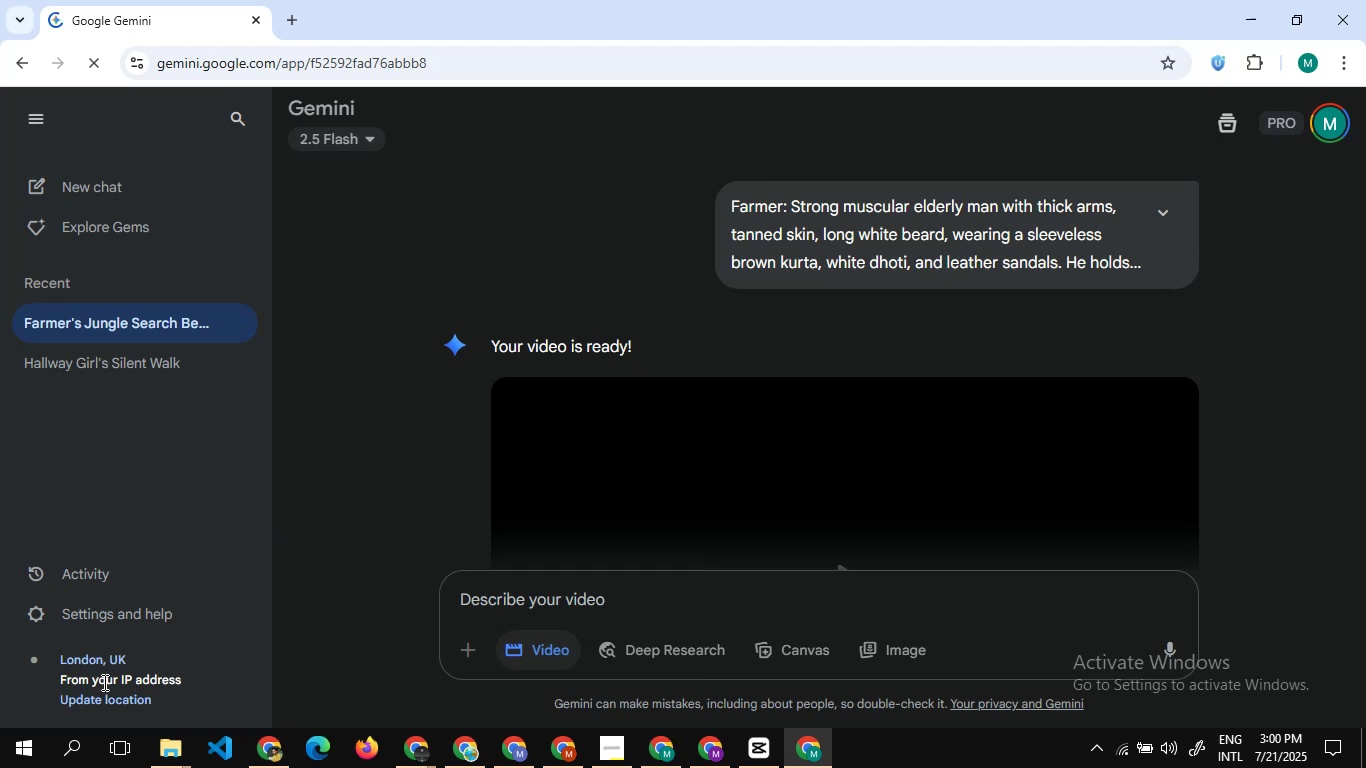 
scroll: coordinate [542, 432], scroll_direction: up, amount: 14.0
 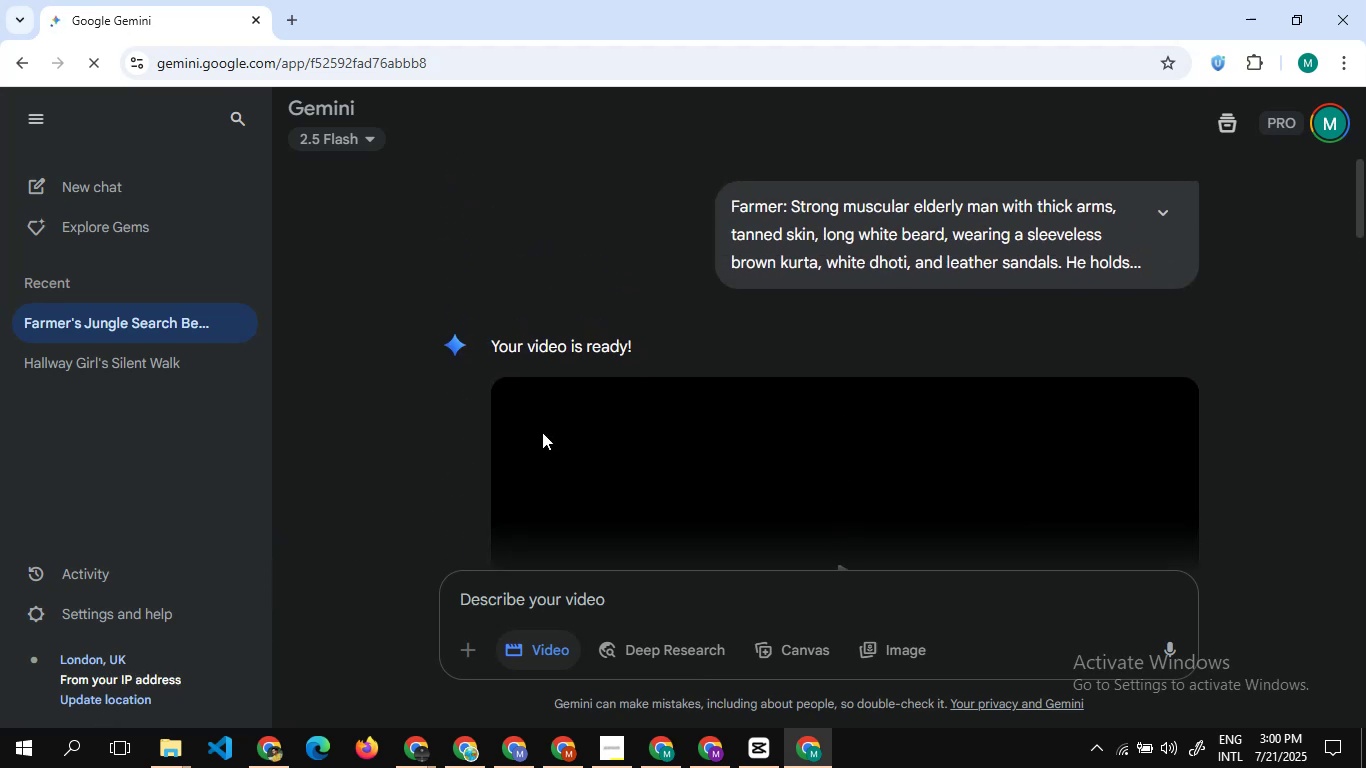 
scroll: coordinate [542, 432], scroll_direction: none, amount: 0.0
 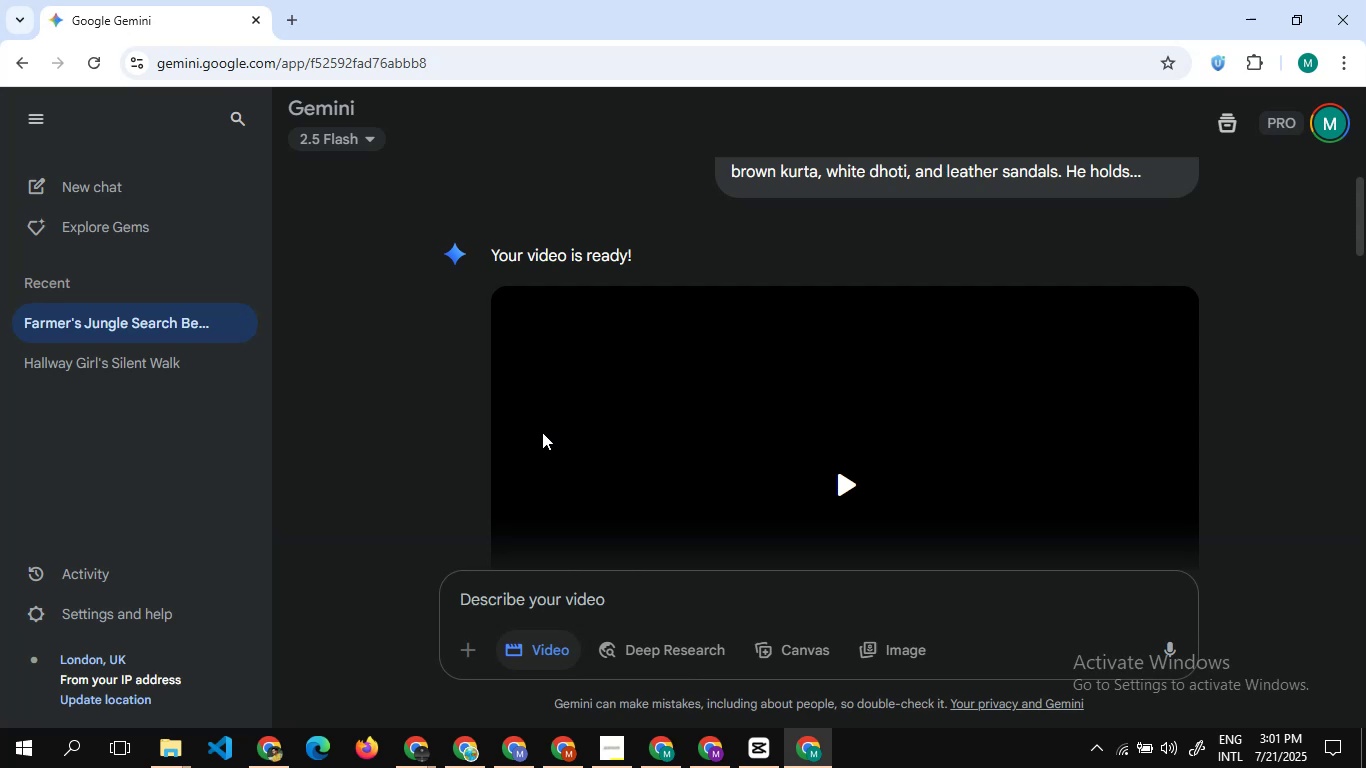 
wait(27.78)
 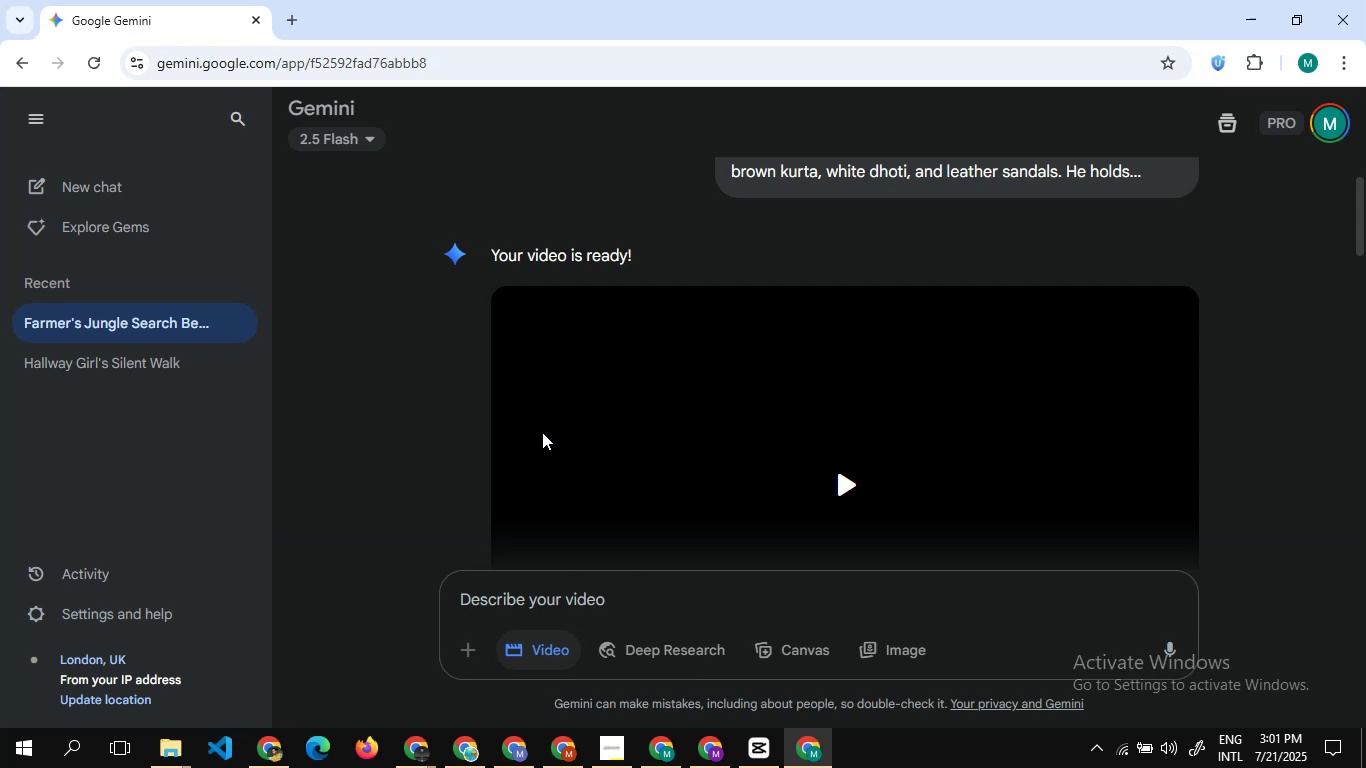 
left_click([1166, 304])
 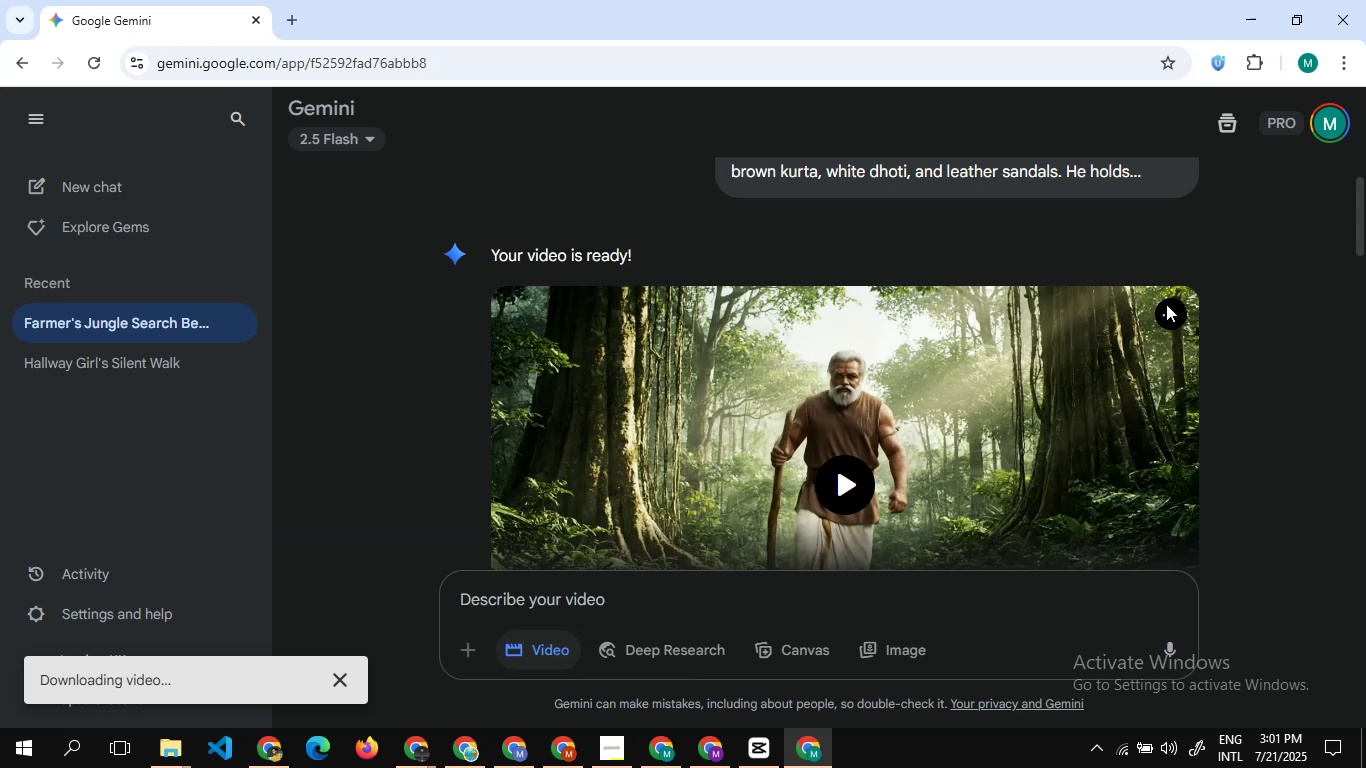 
wait(22.47)
 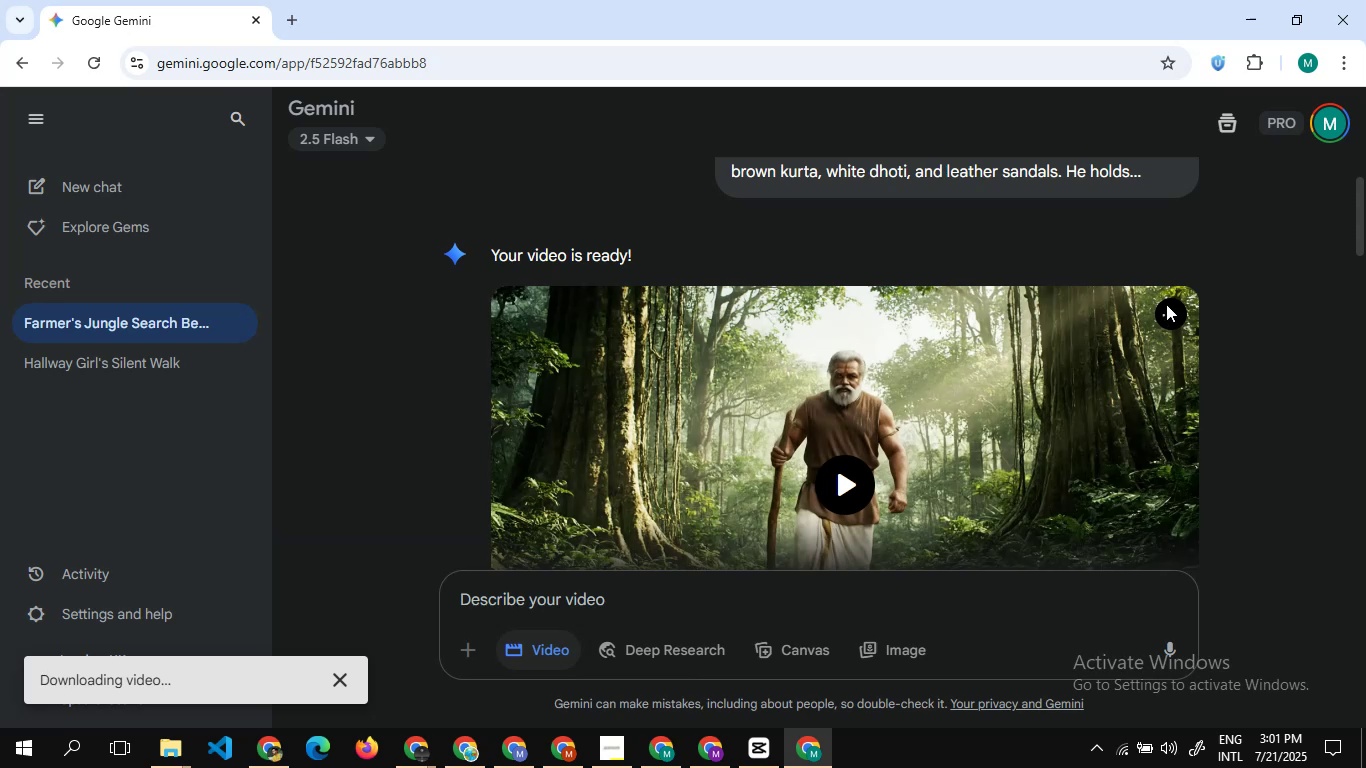 
left_click([232, 49])
 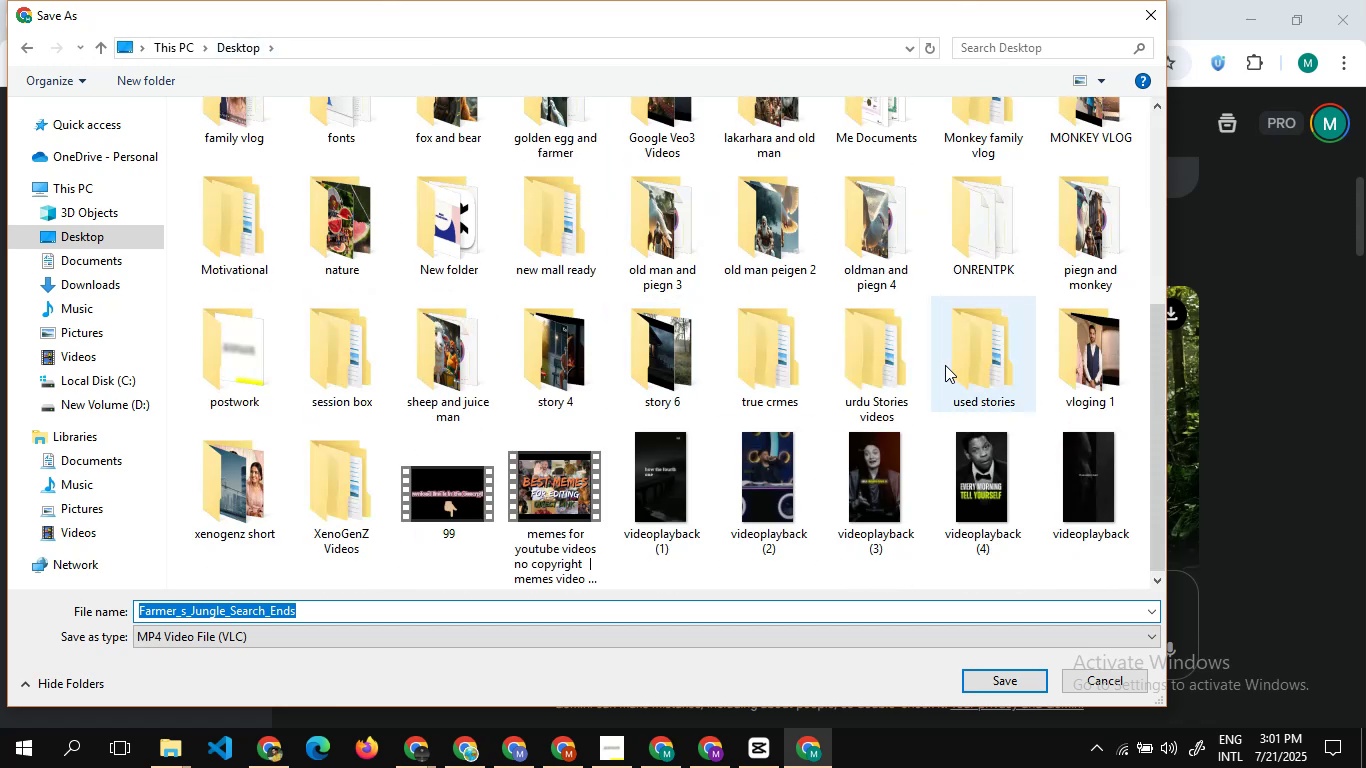 
double_click([899, 369])
 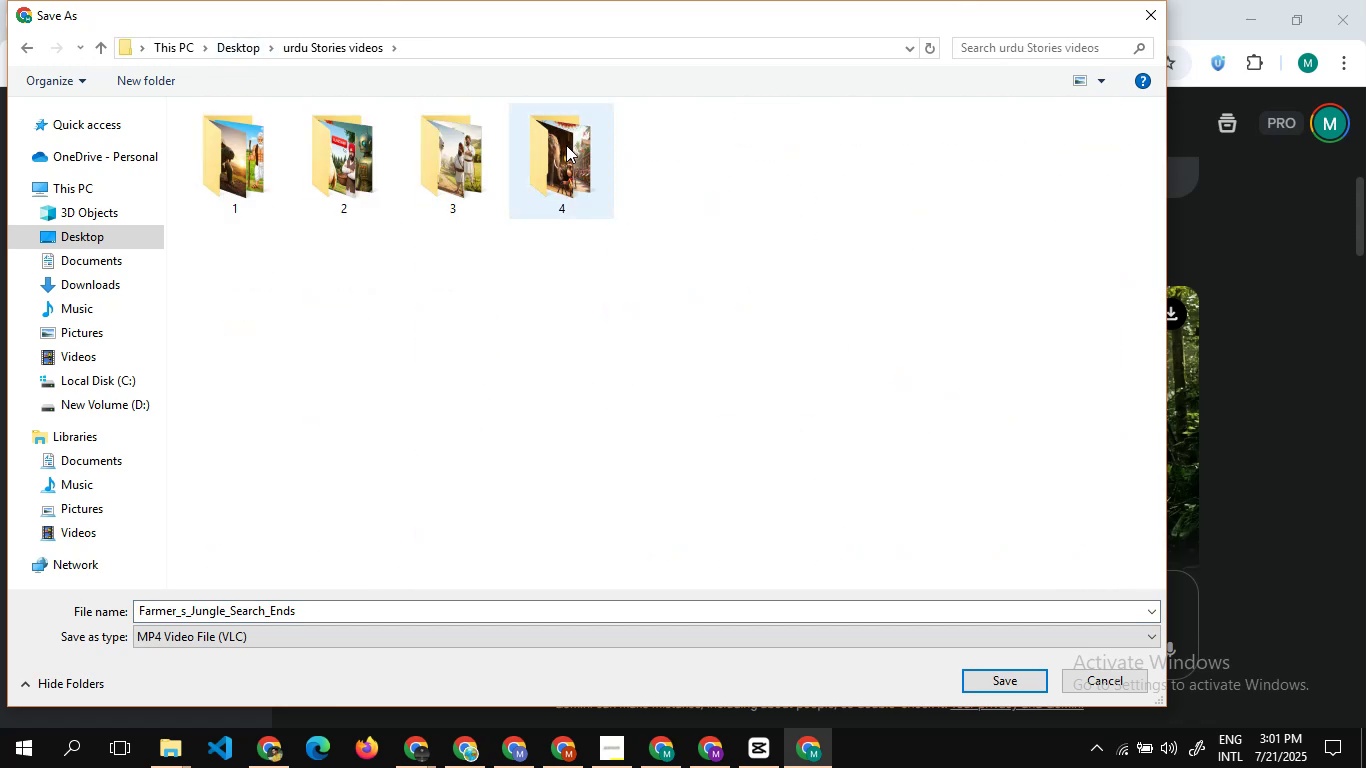 
double_click([566, 145])
 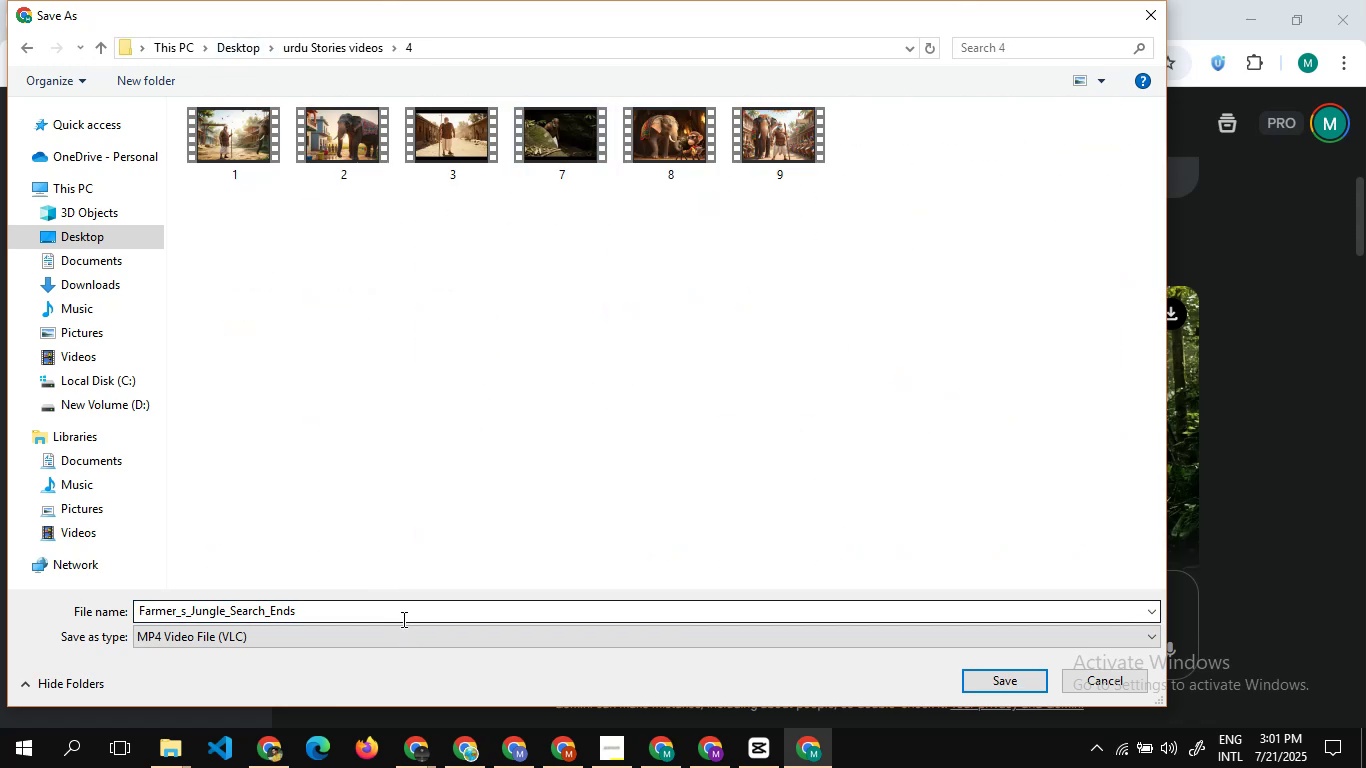 
left_click([402, 611])
 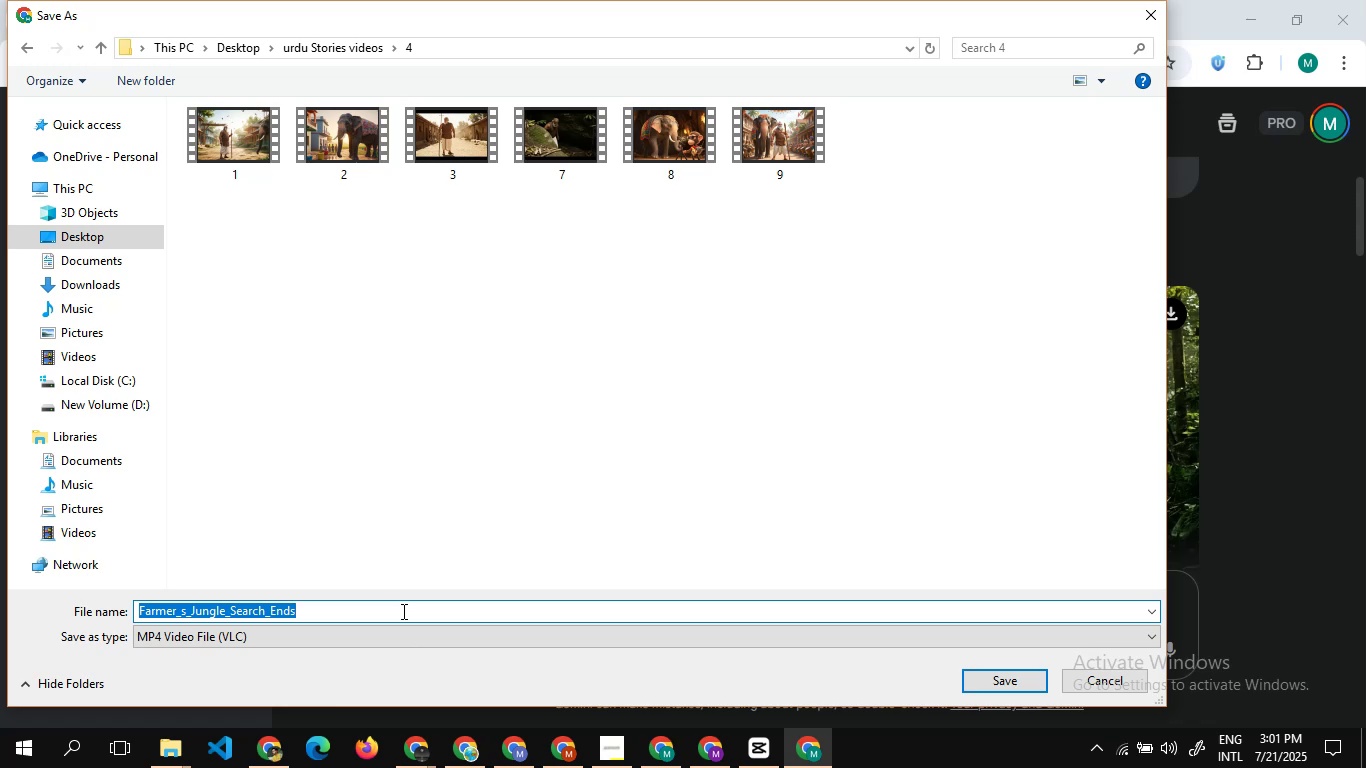 
key(F4)
 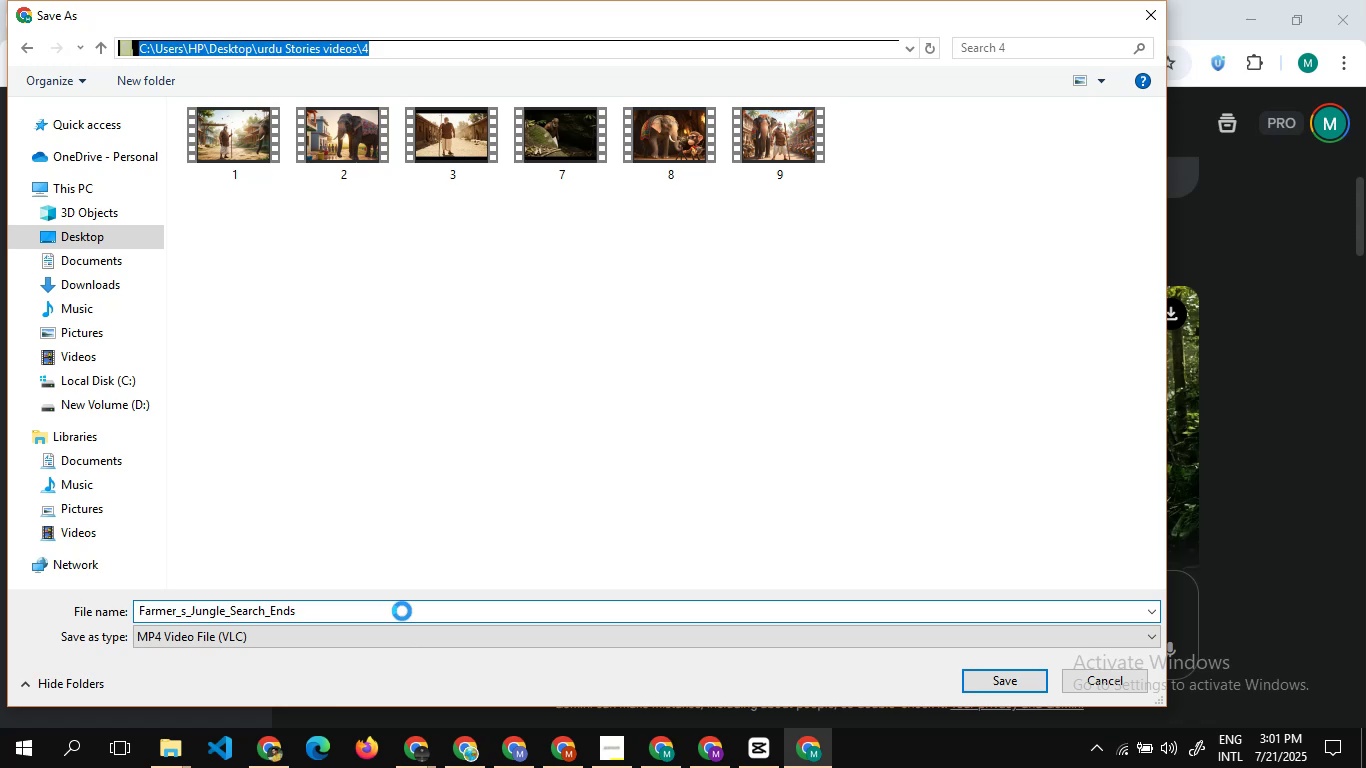 
hold_key(key=4, duration=0.34)
 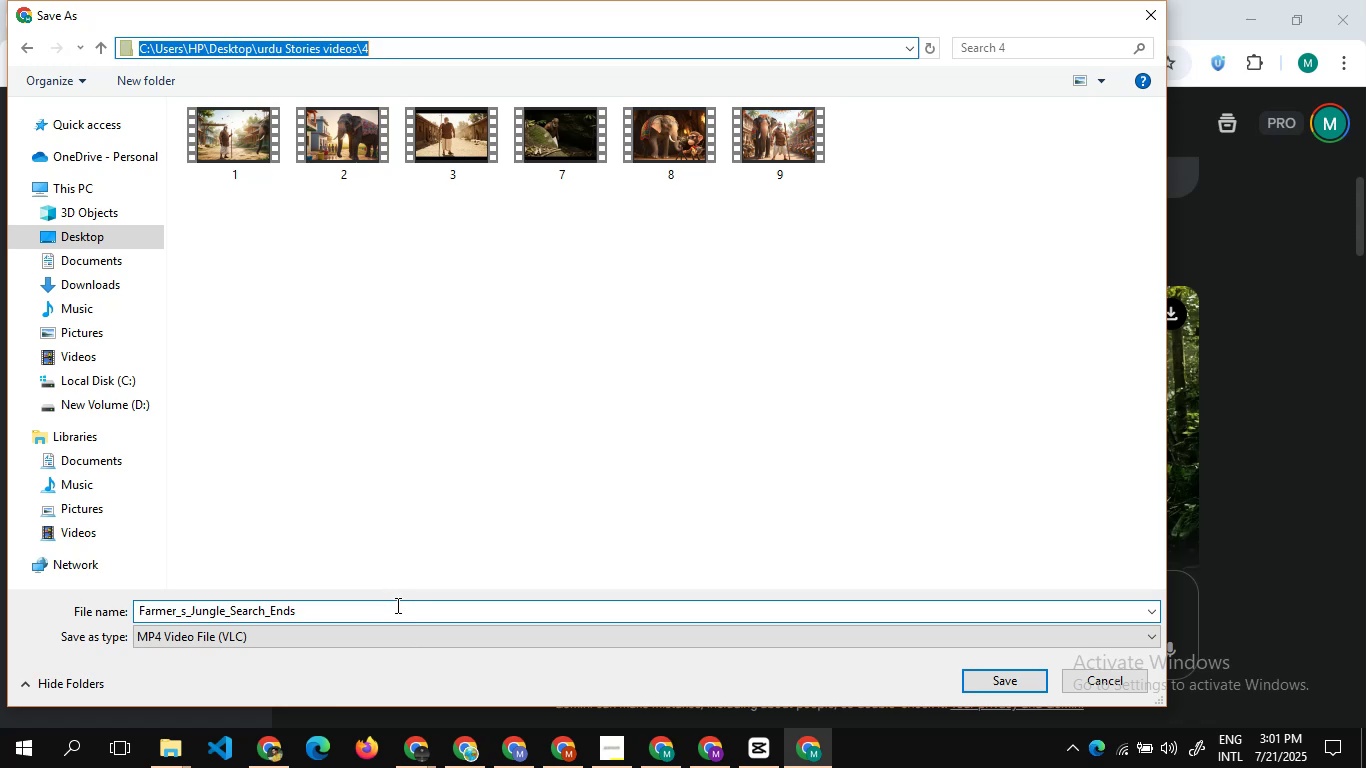 
left_click([396, 610])
 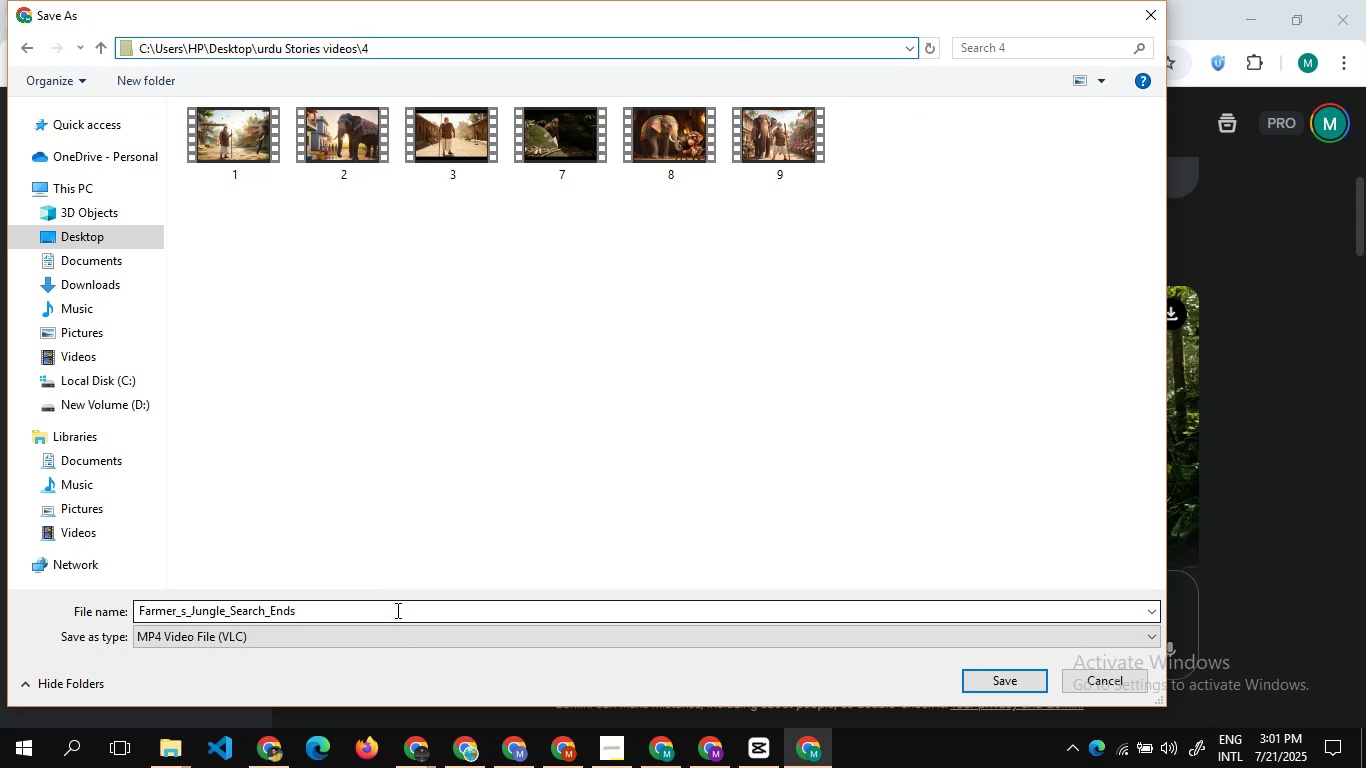 
key(Backspace)
 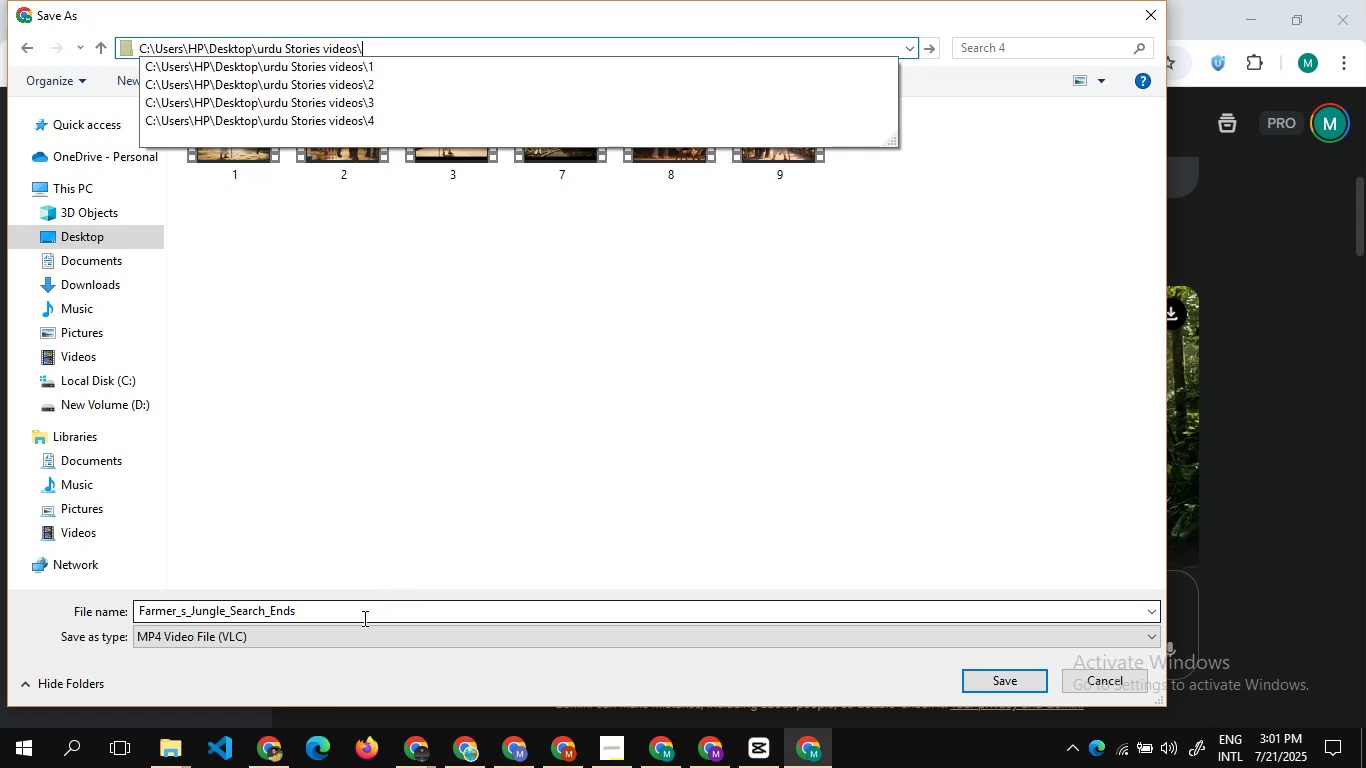 
left_click([363, 614])
 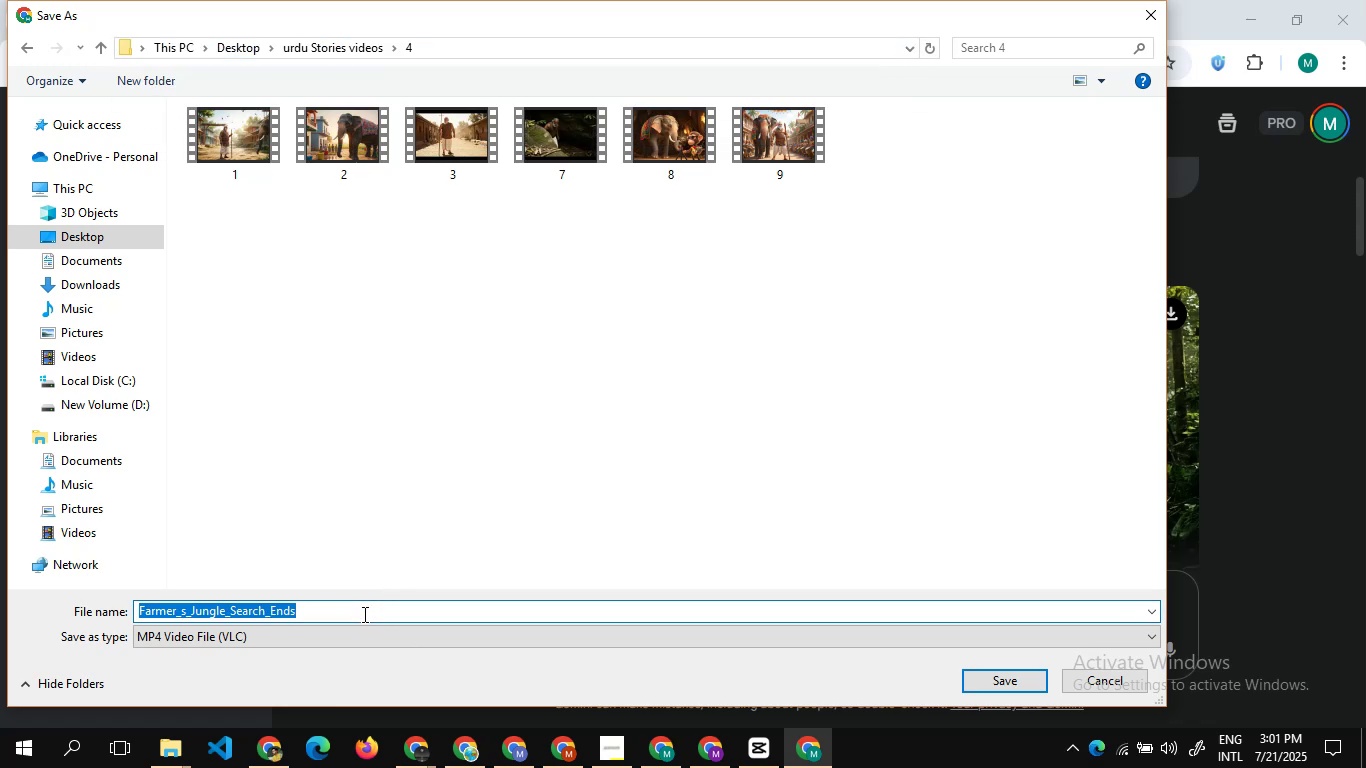 
key(4)
 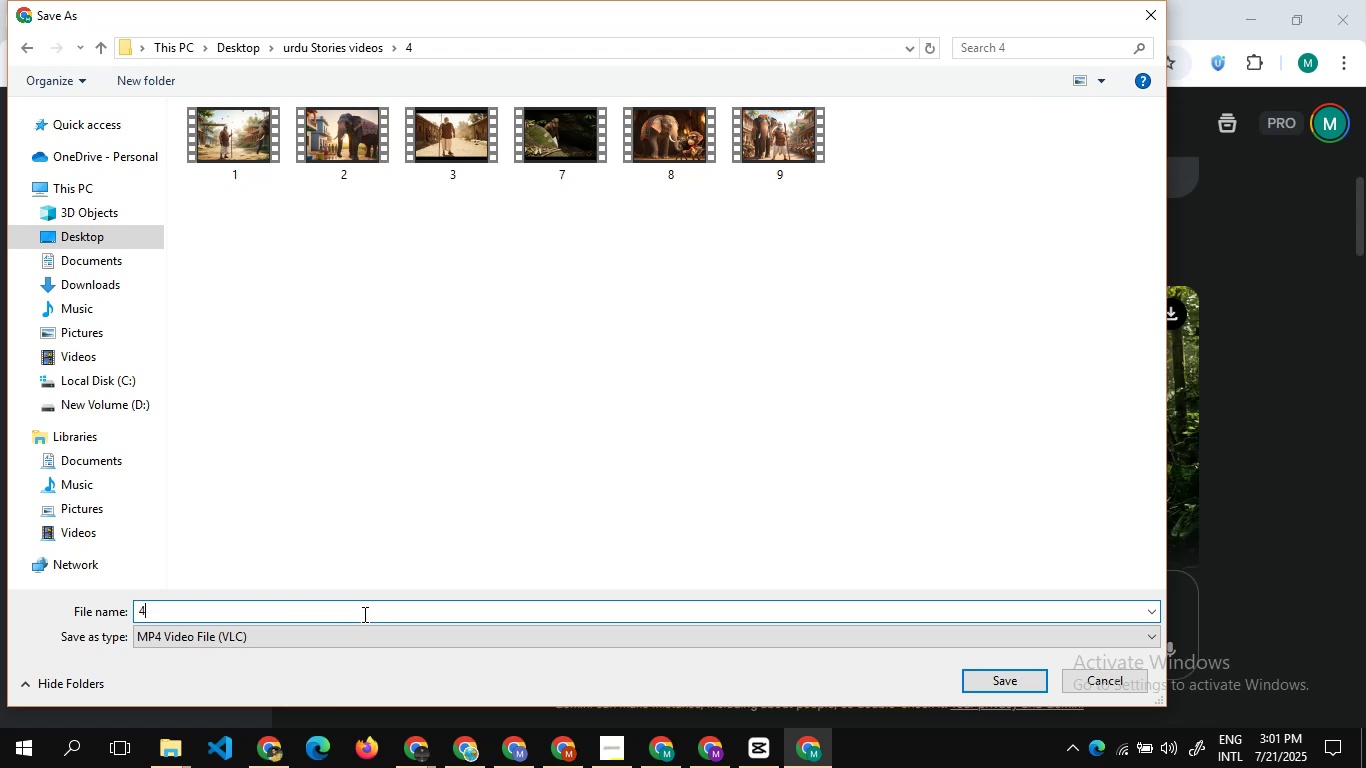 
key(Enter)
 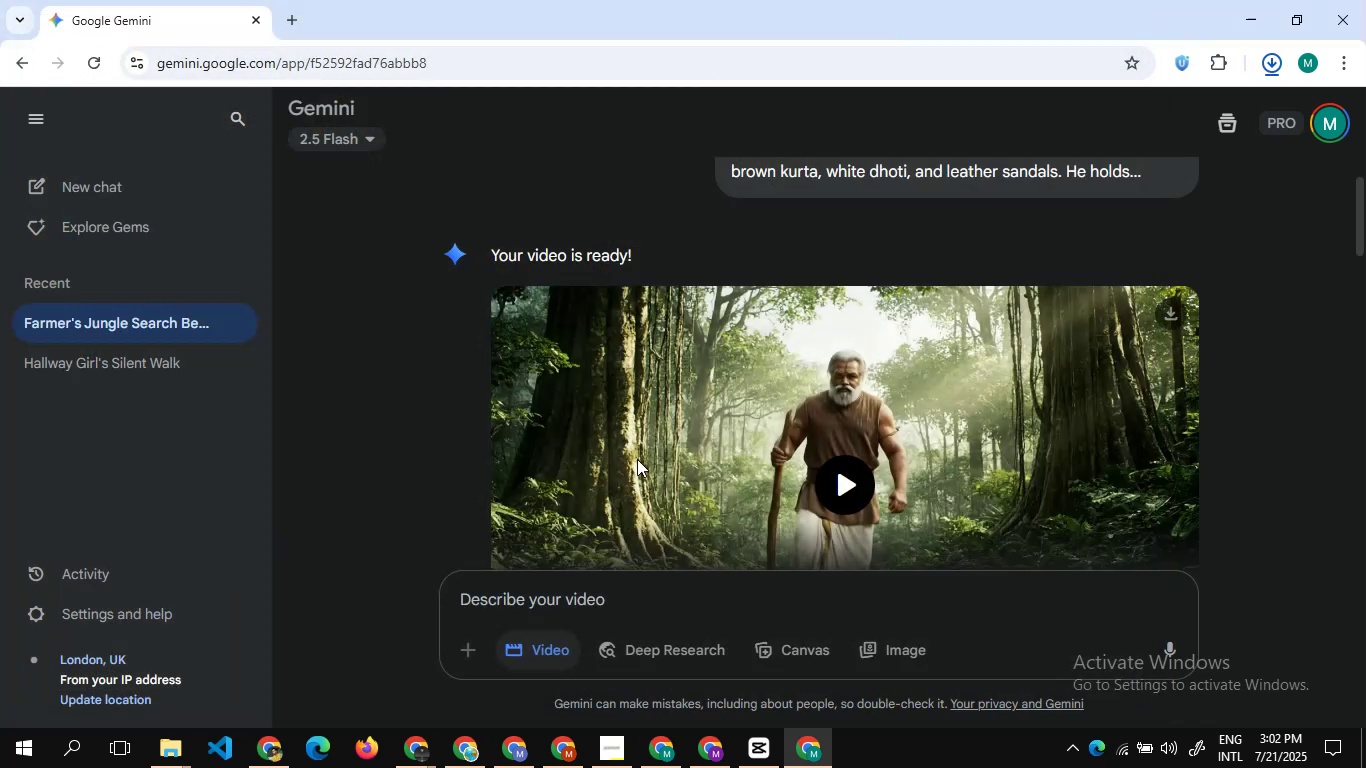 
scroll: coordinate [637, 459], scroll_direction: down, amount: 3.0
 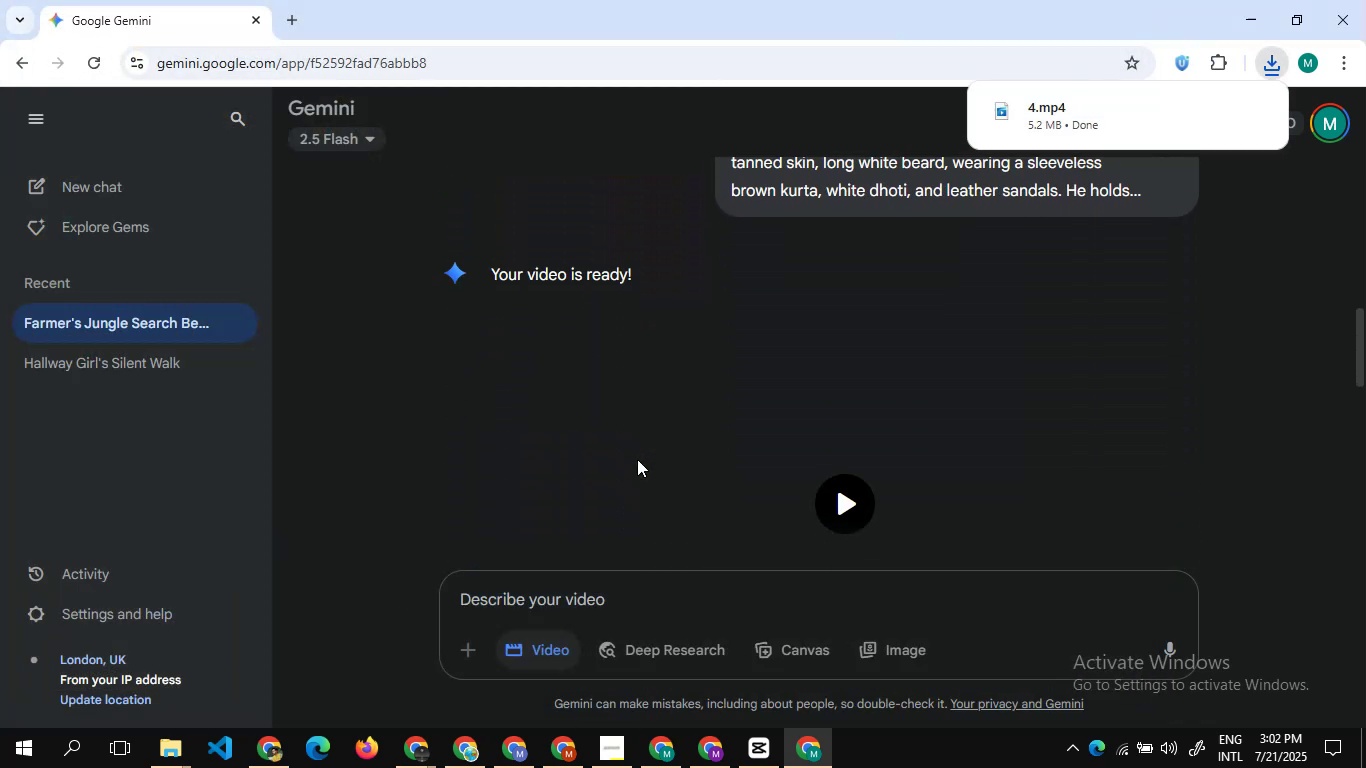 
scroll: coordinate [637, 457], scroll_direction: none, amount: 0.0
 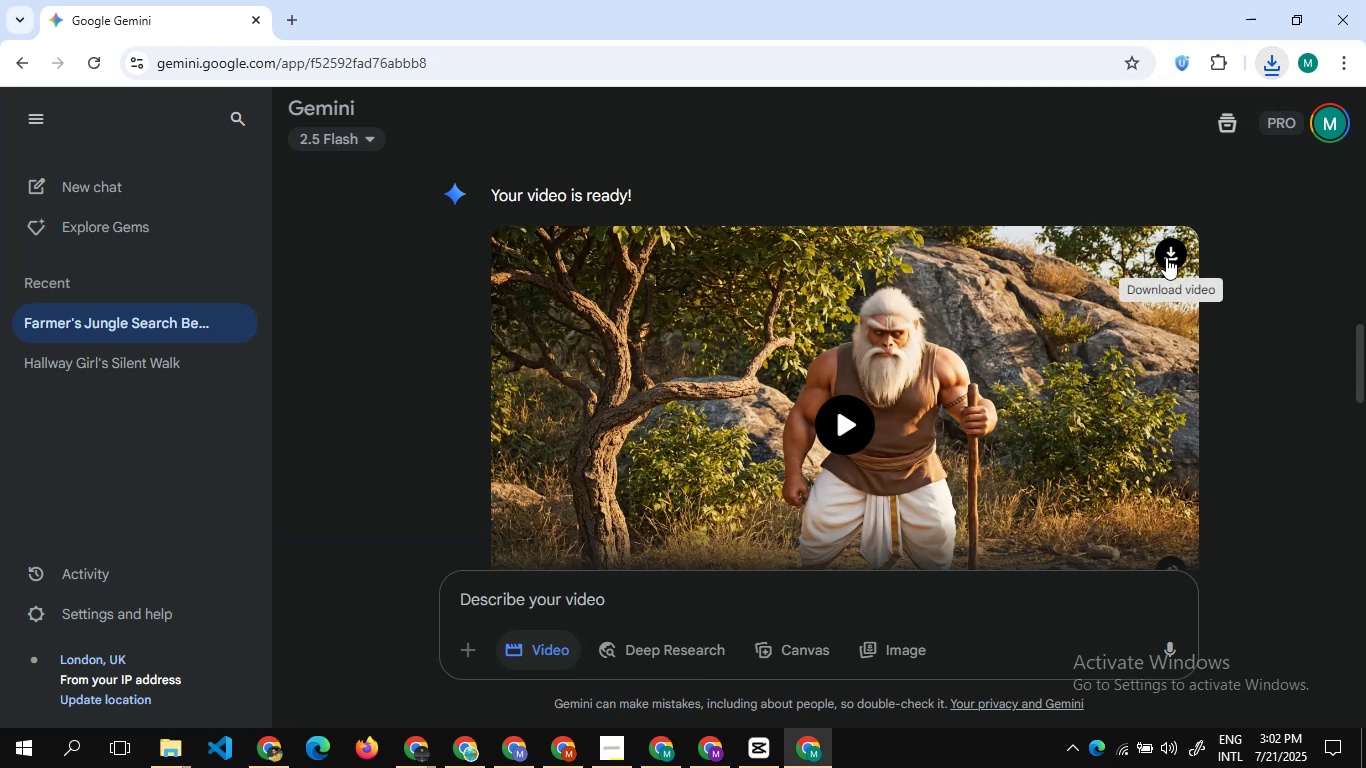 
left_click([1168, 256])
 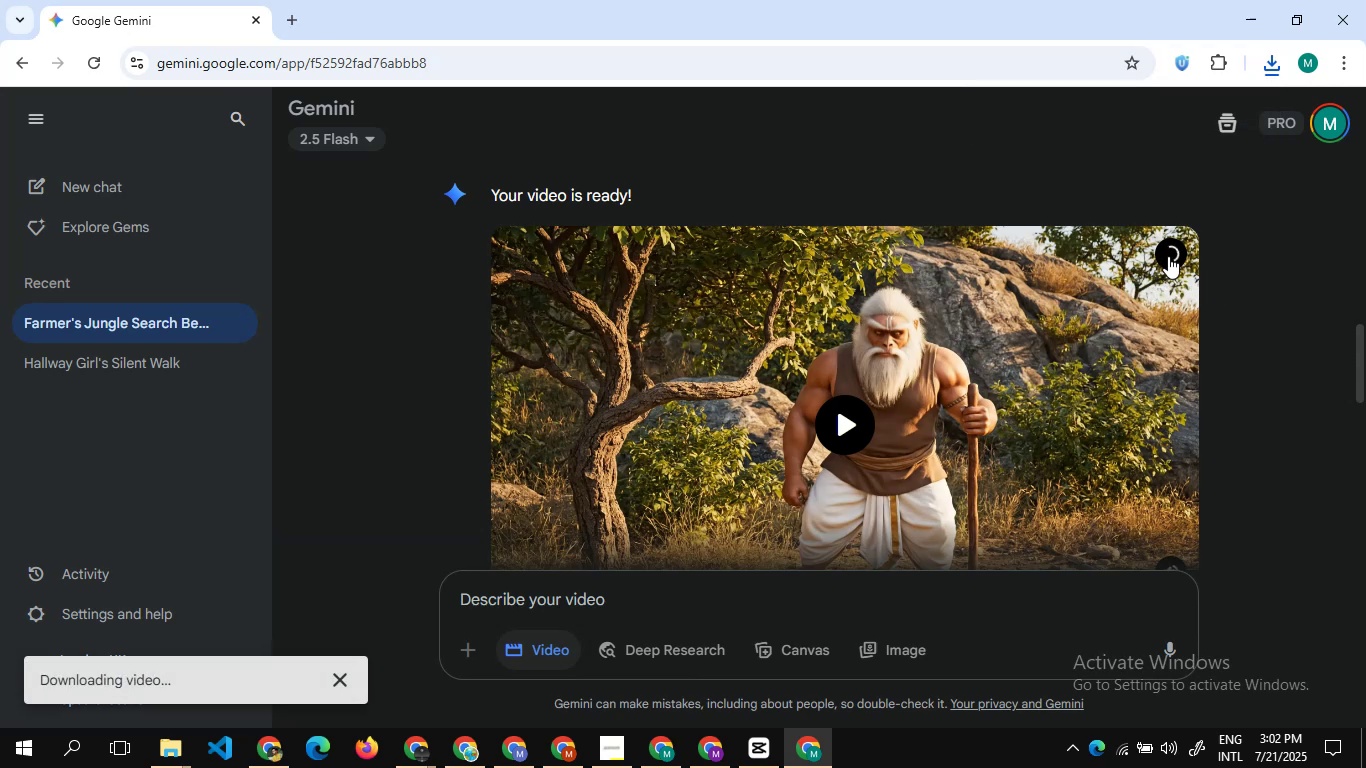 
wait(9.48)
 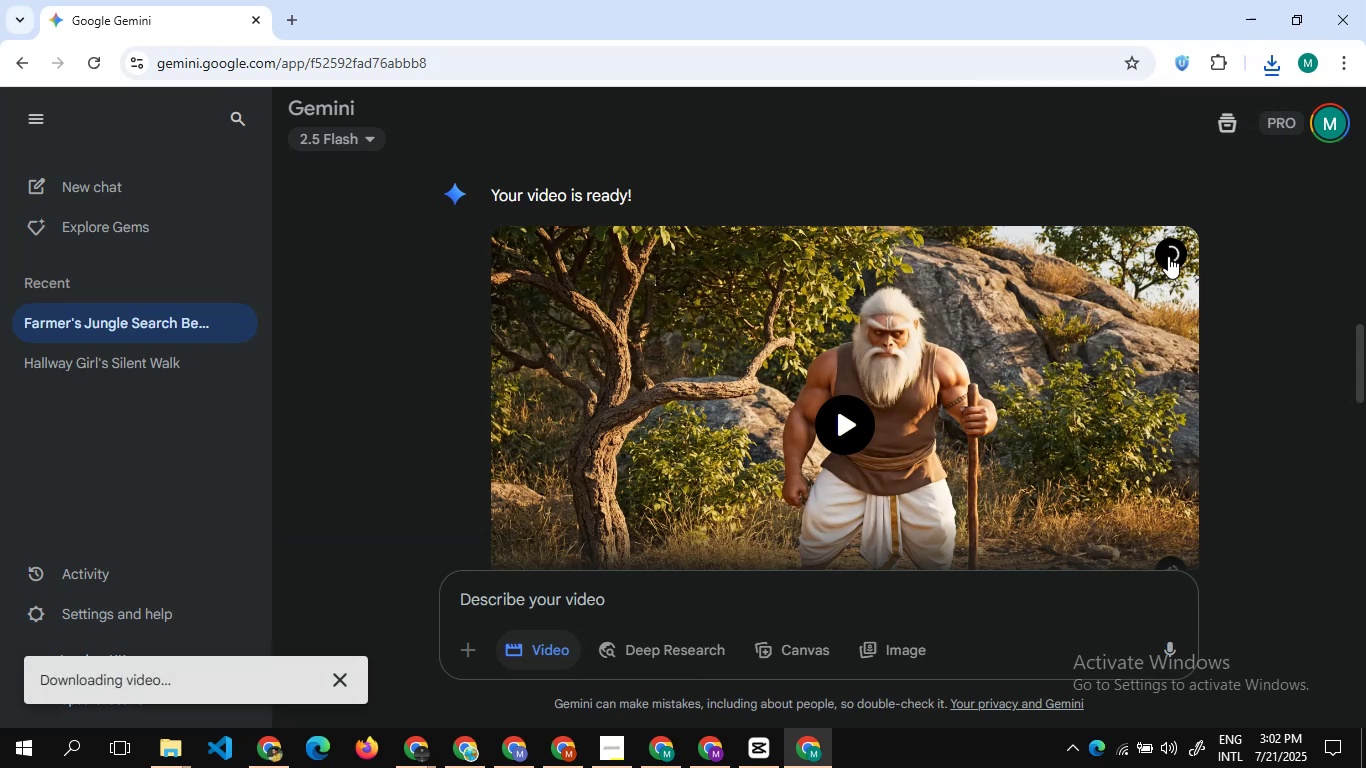 
key(5)
 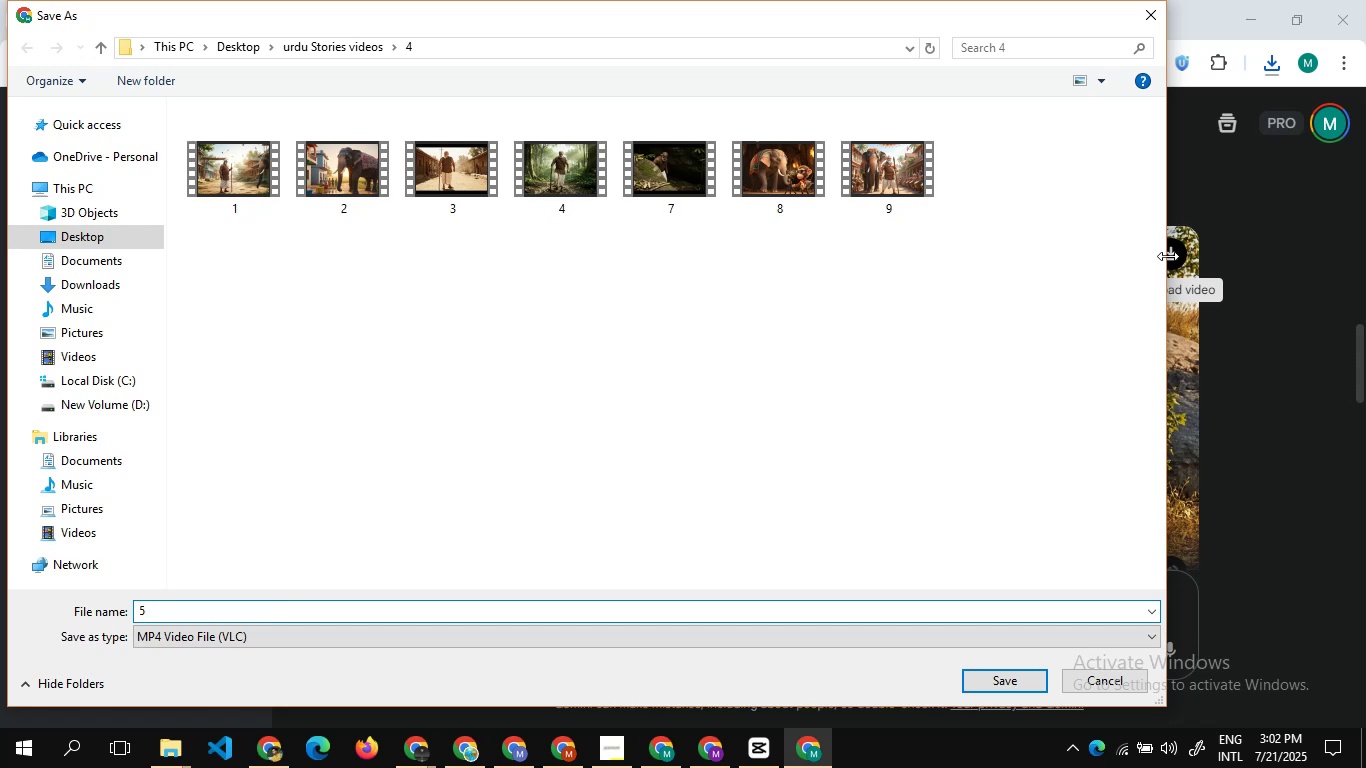 
key(Enter)
 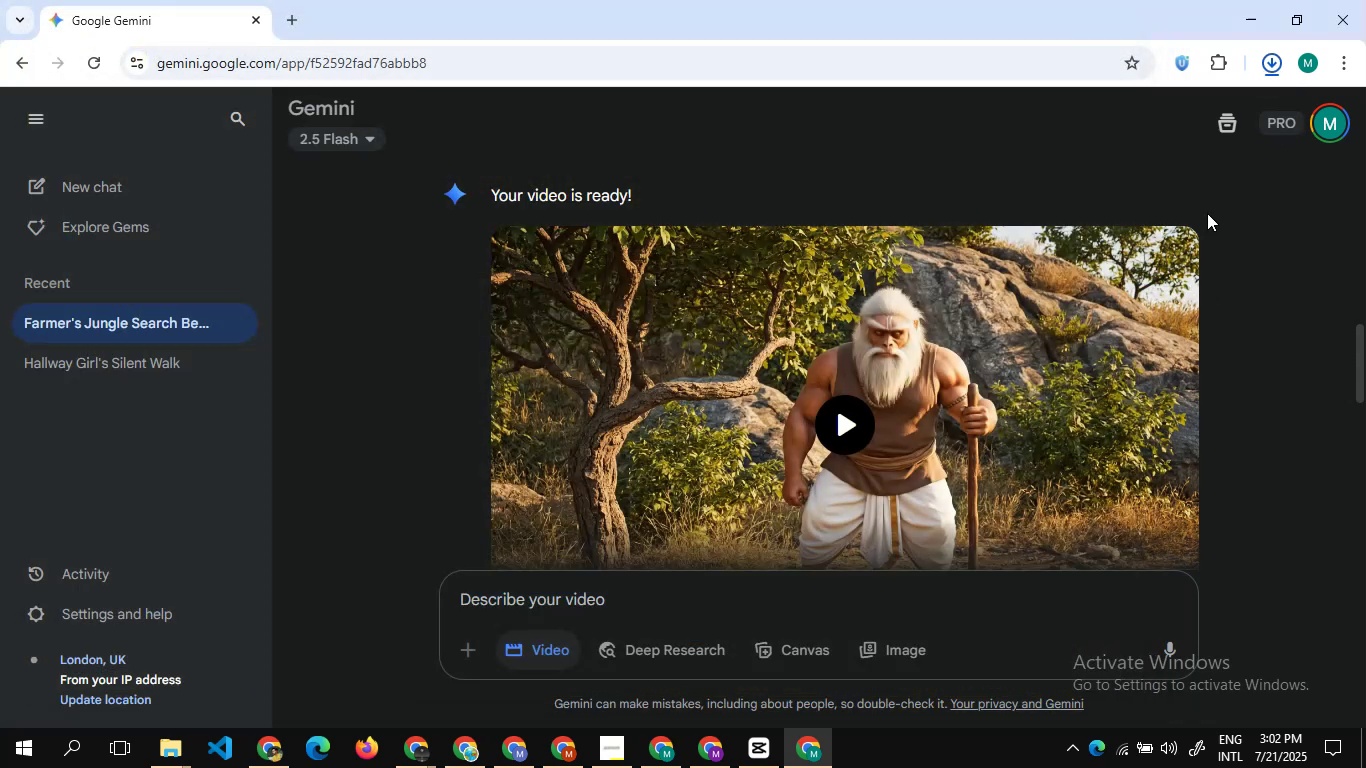 
scroll: coordinate [993, 343], scroll_direction: down, amount: 8.0
 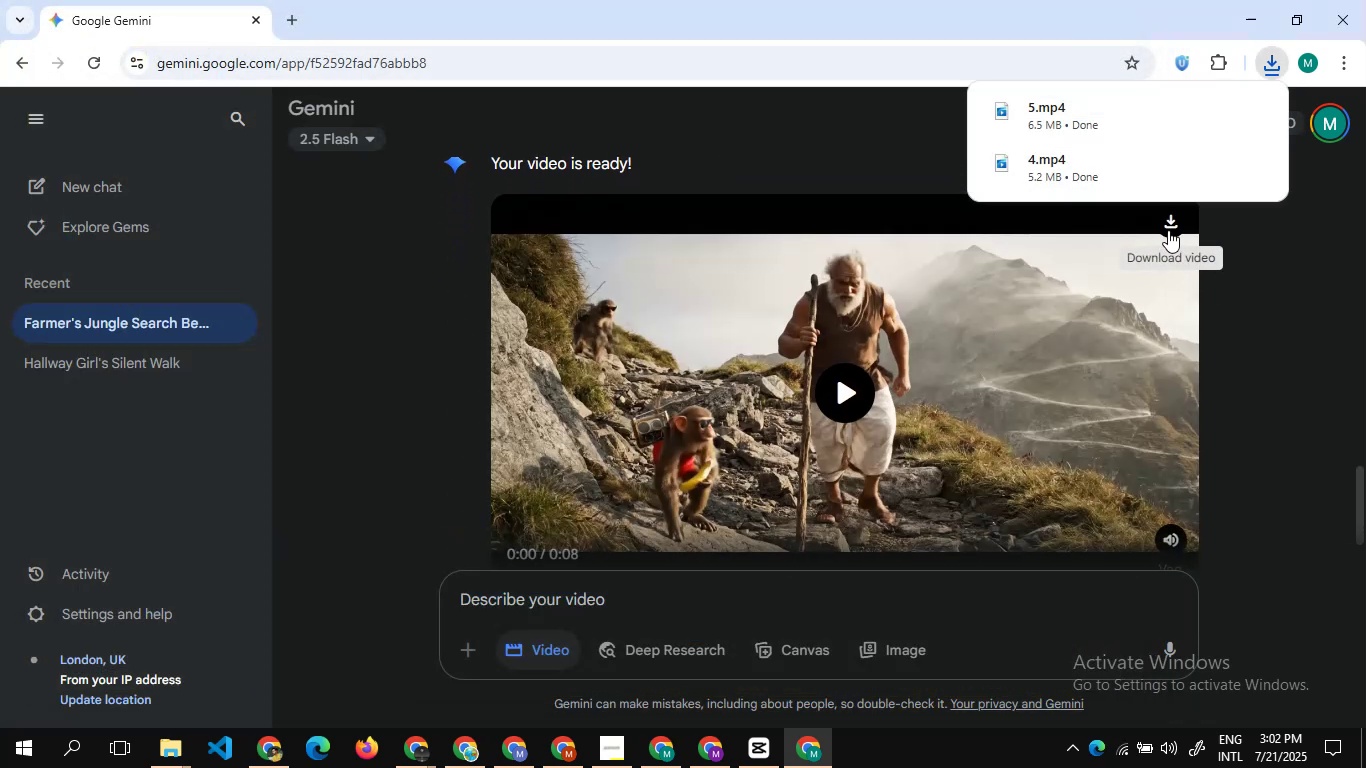 
left_click([1168, 230])
 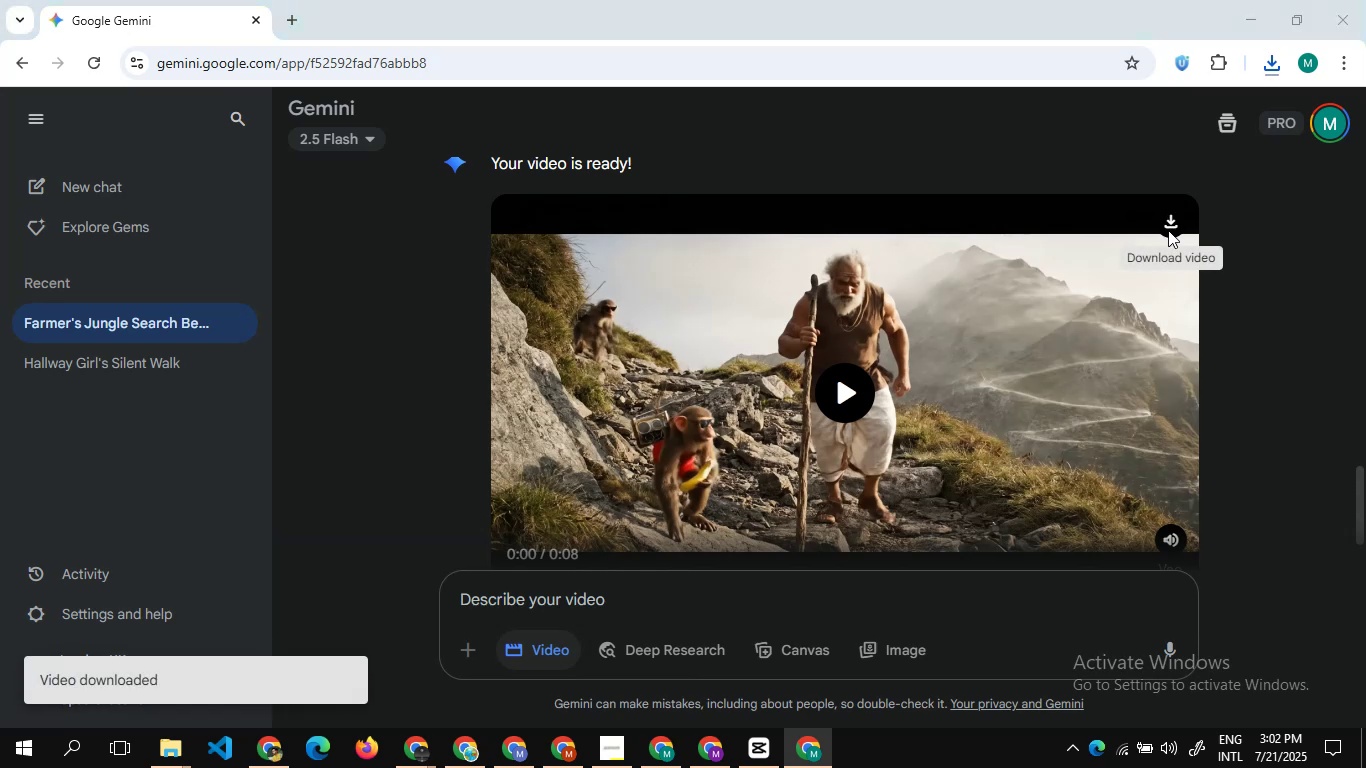 
wait(7.38)
 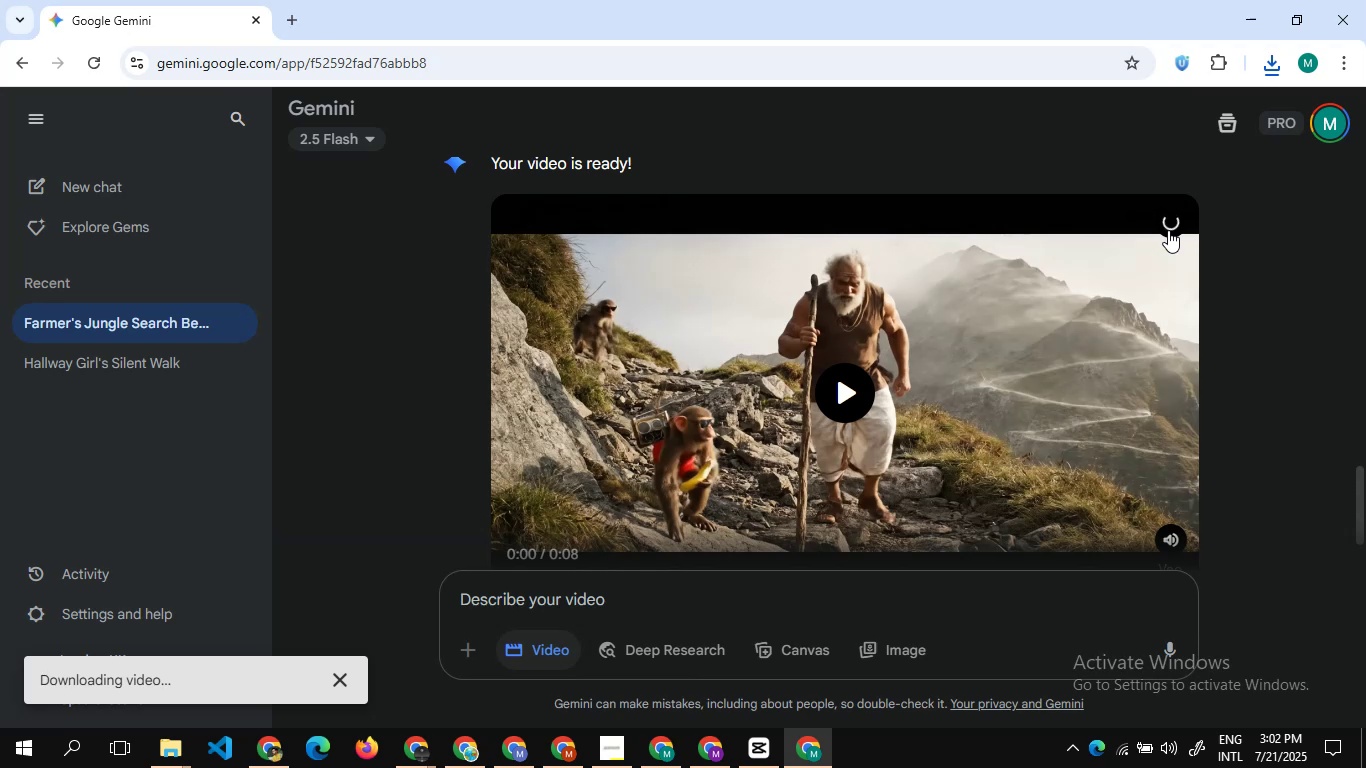 
key(6)
 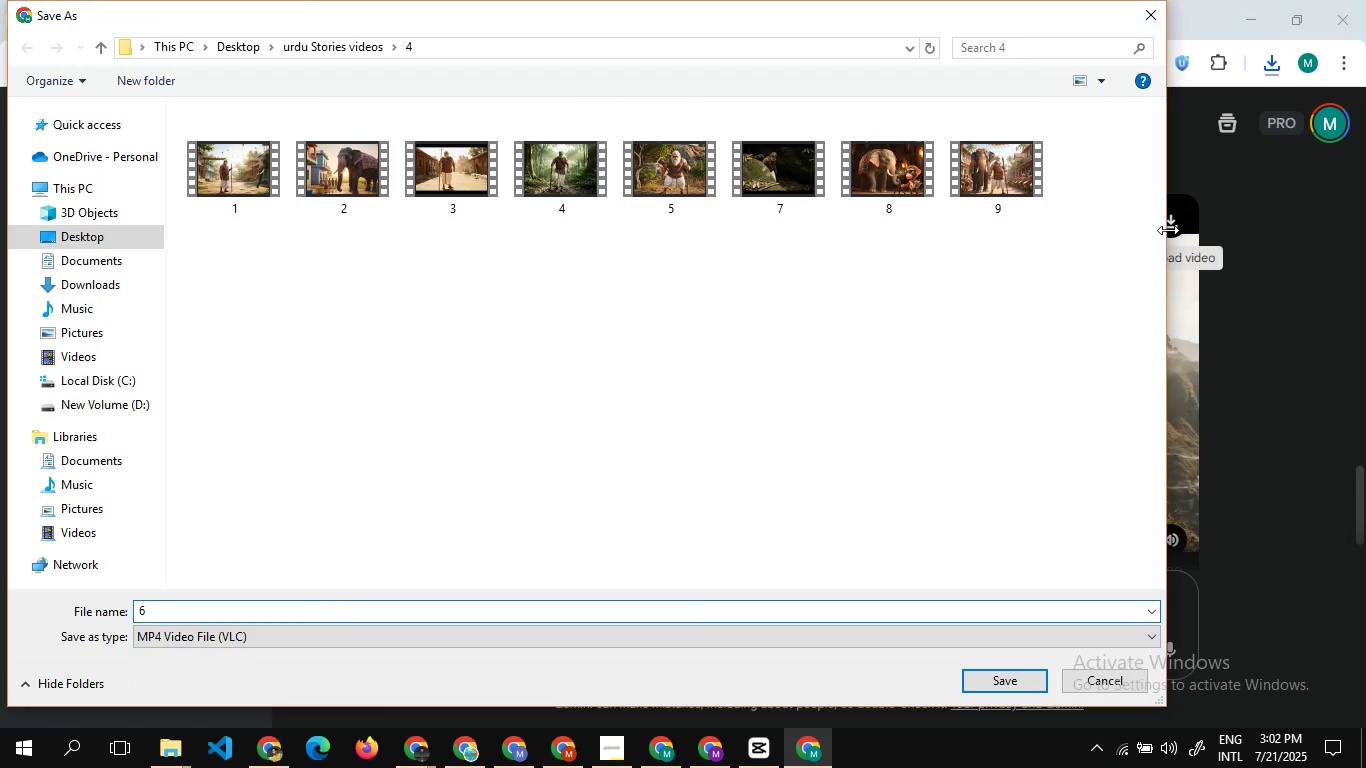 
key(Enter)
 